 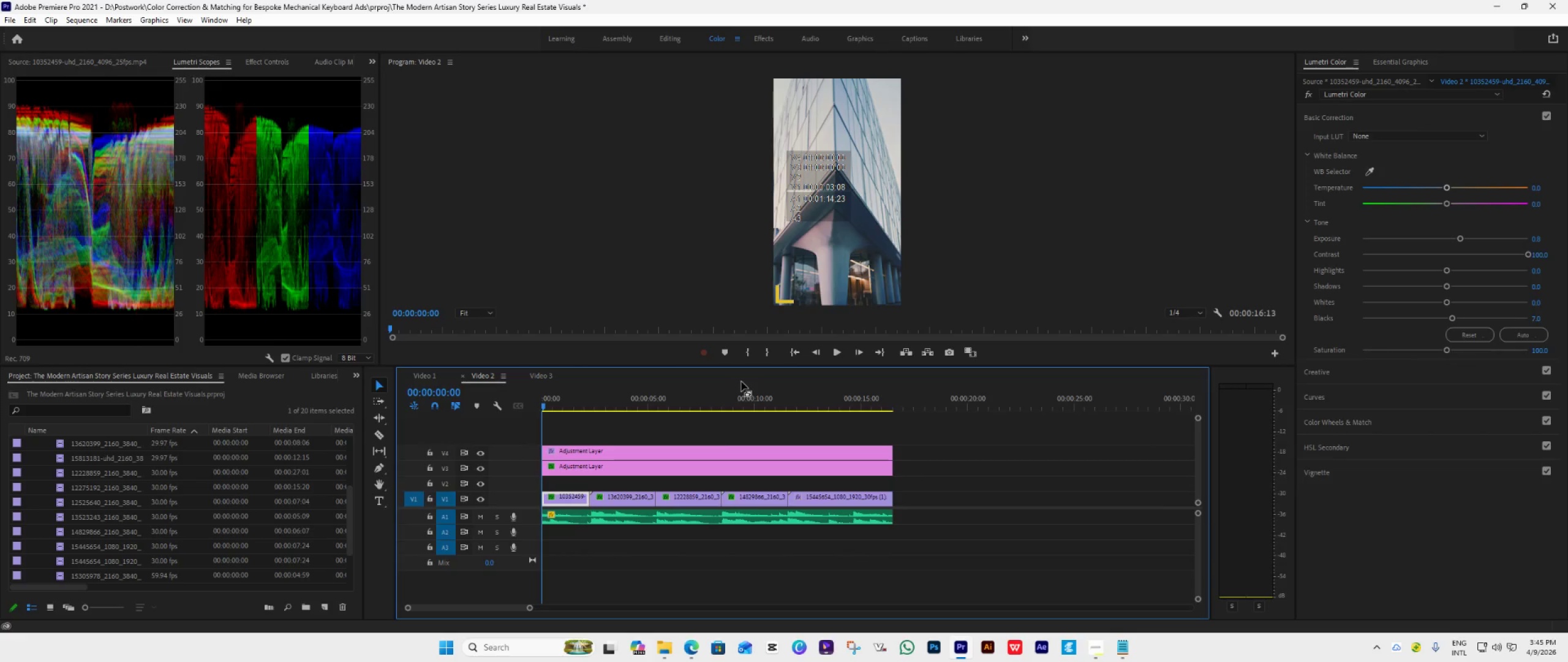 
left_click([375, 500])
 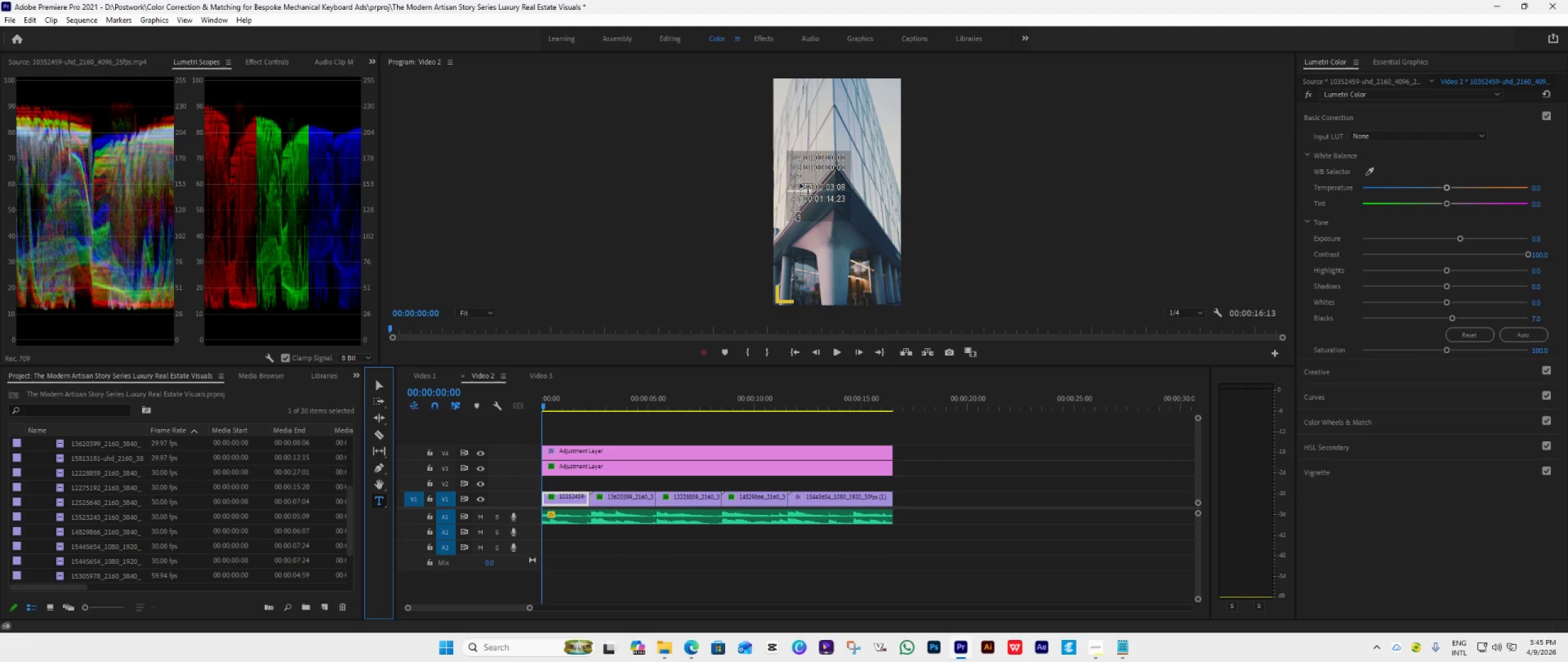 
left_click_drag(start_coordinate=[799, 185], to_coordinate=[878, 207])
 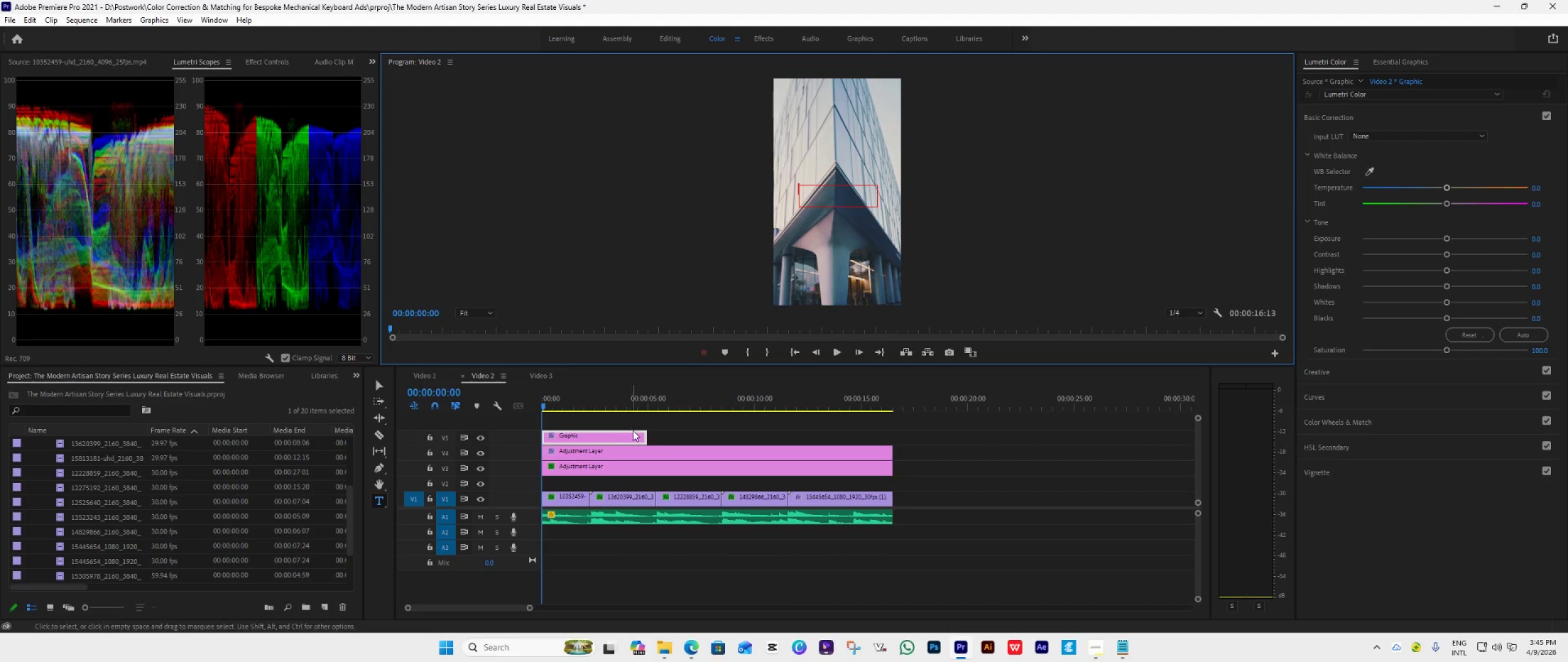 
left_click_drag(start_coordinate=[643, 436], to_coordinate=[586, 495])
 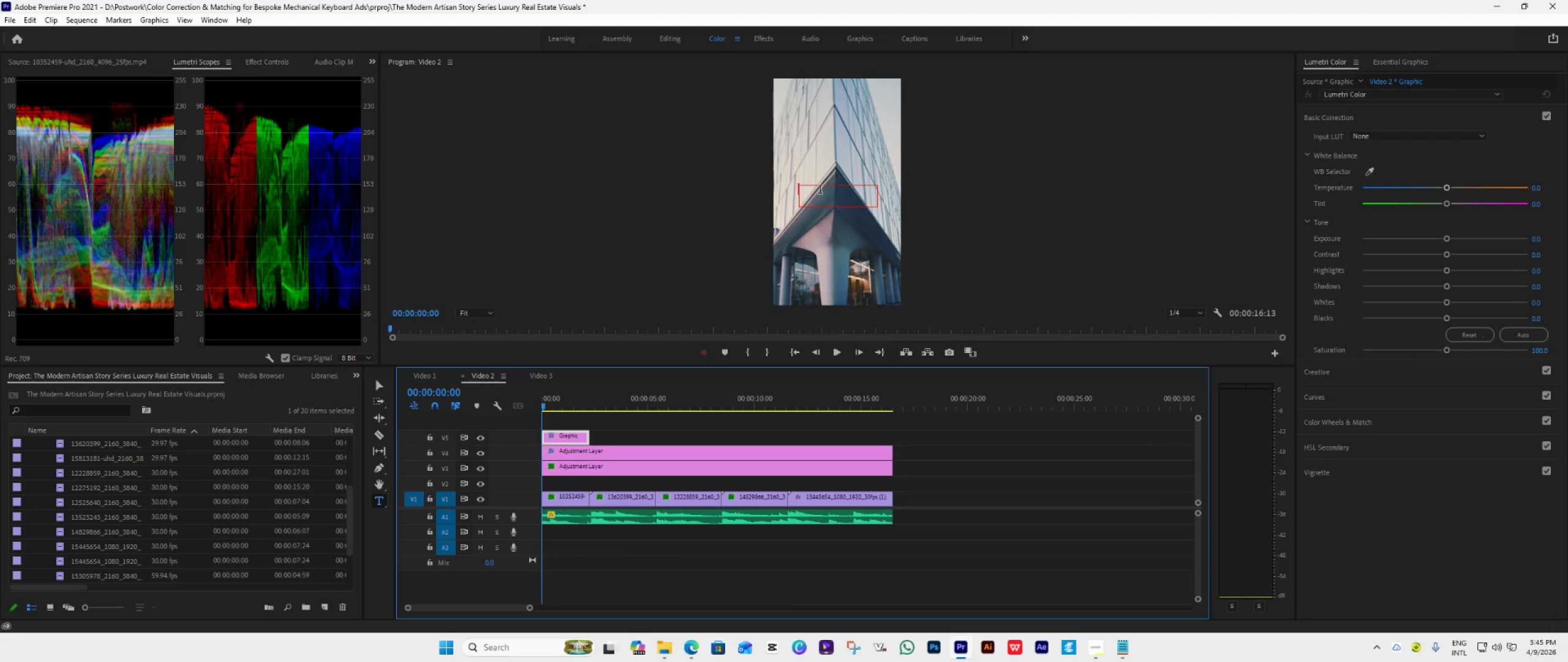 
double_click([820, 191])
 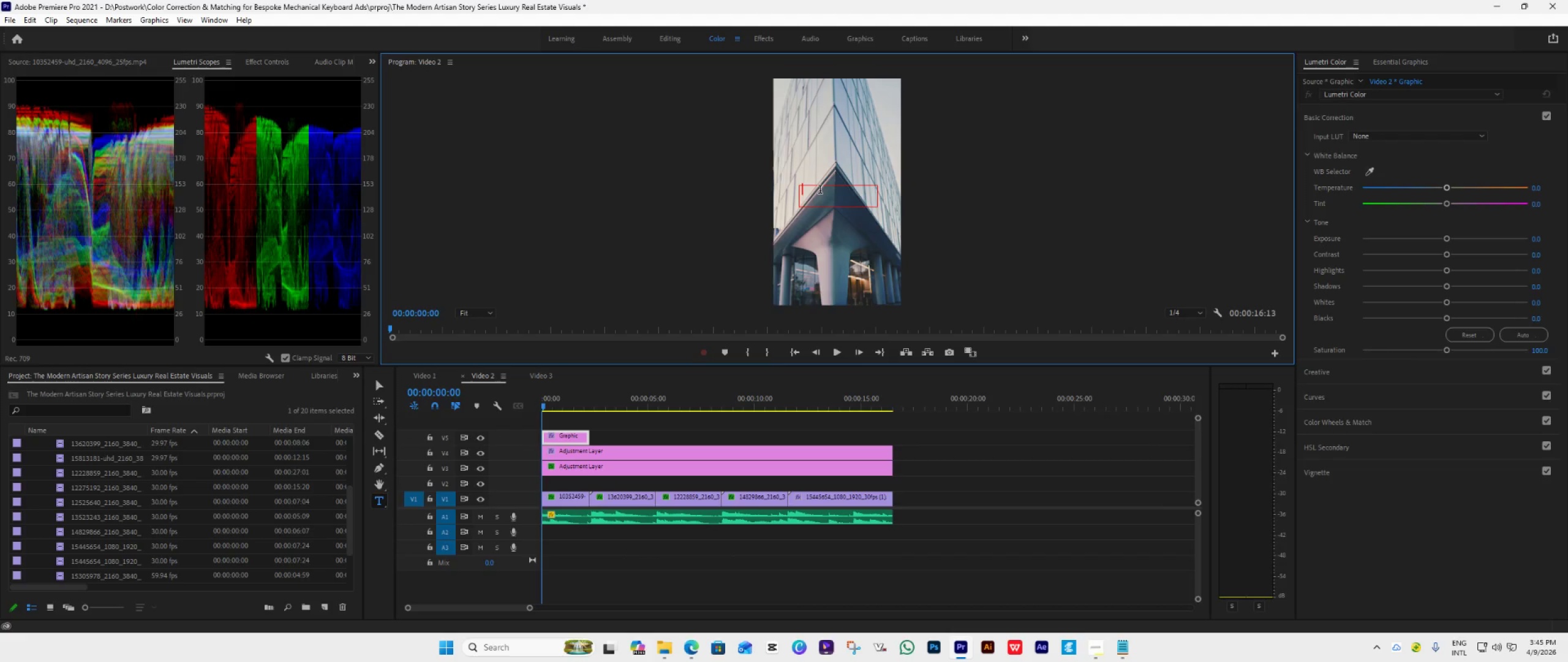 
key(Backspace)
 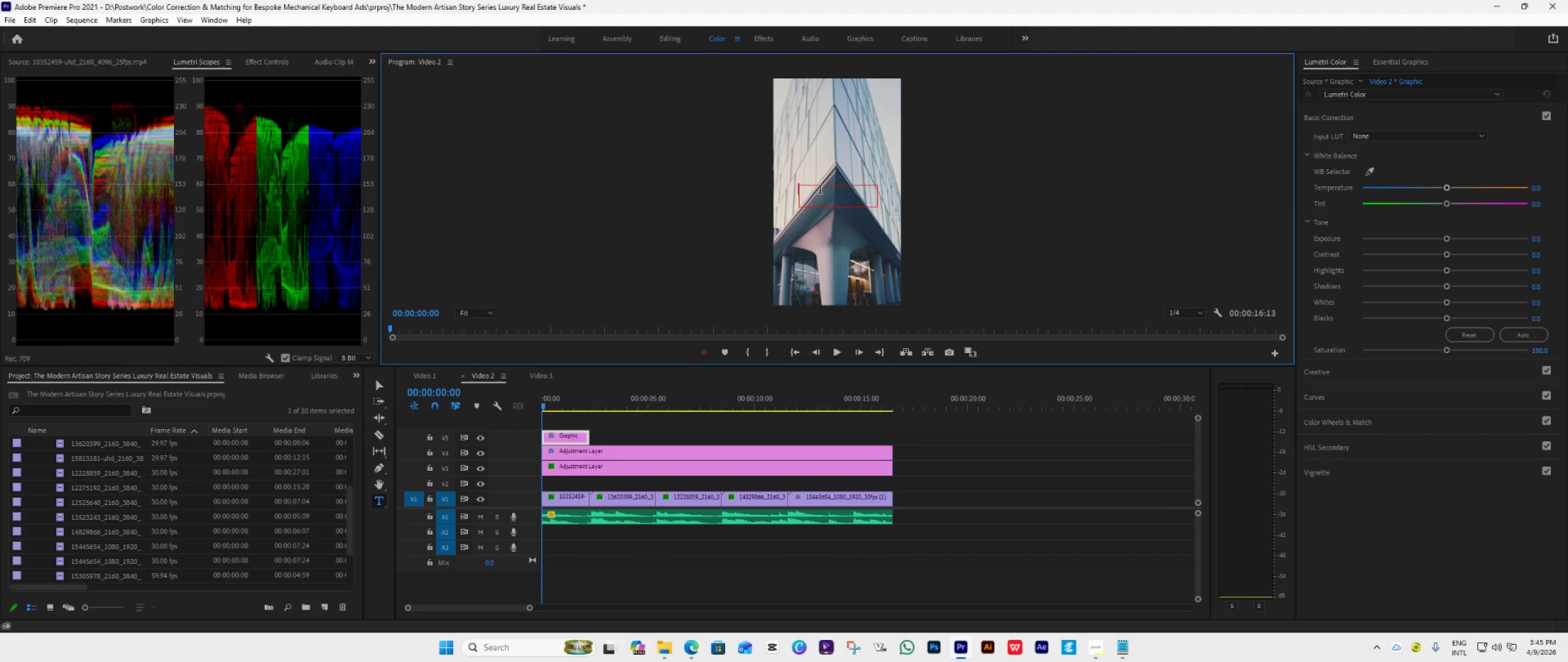 
key(Backspace)
 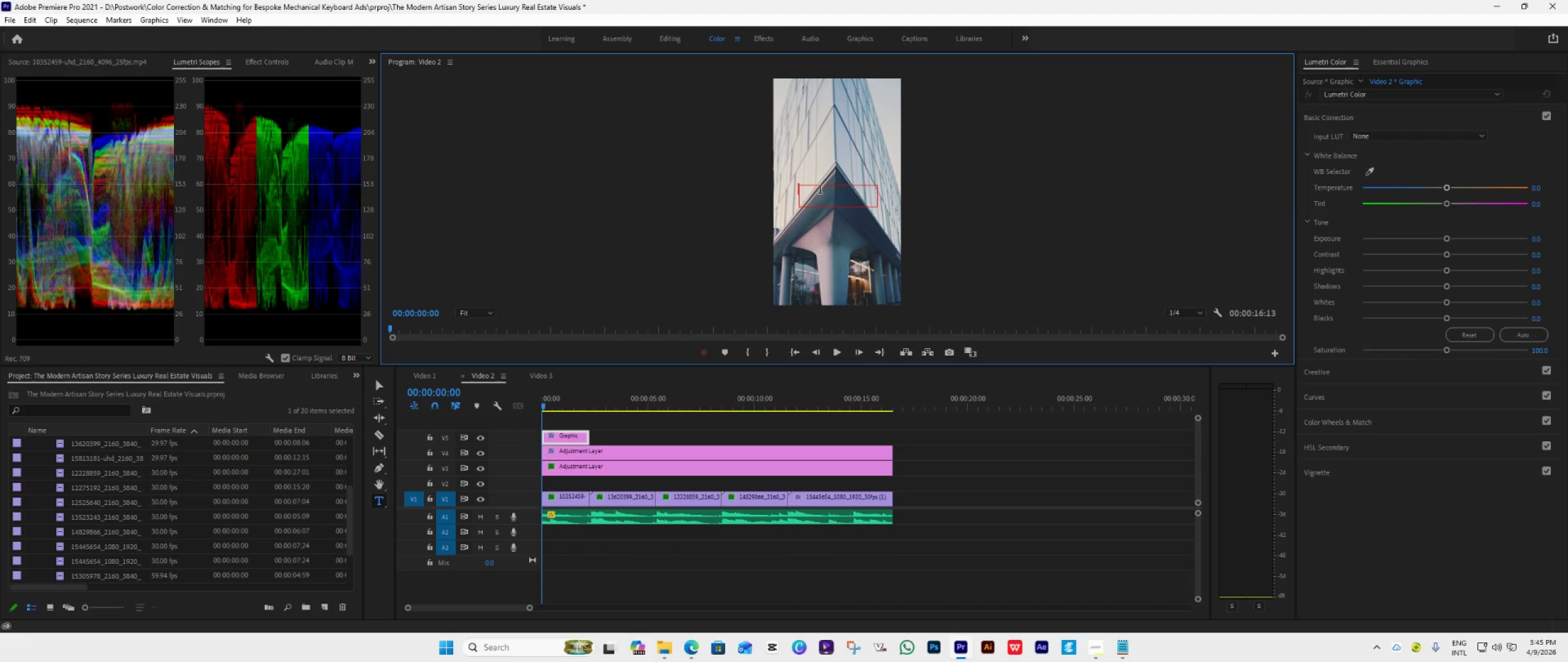 
key(Control+V)
 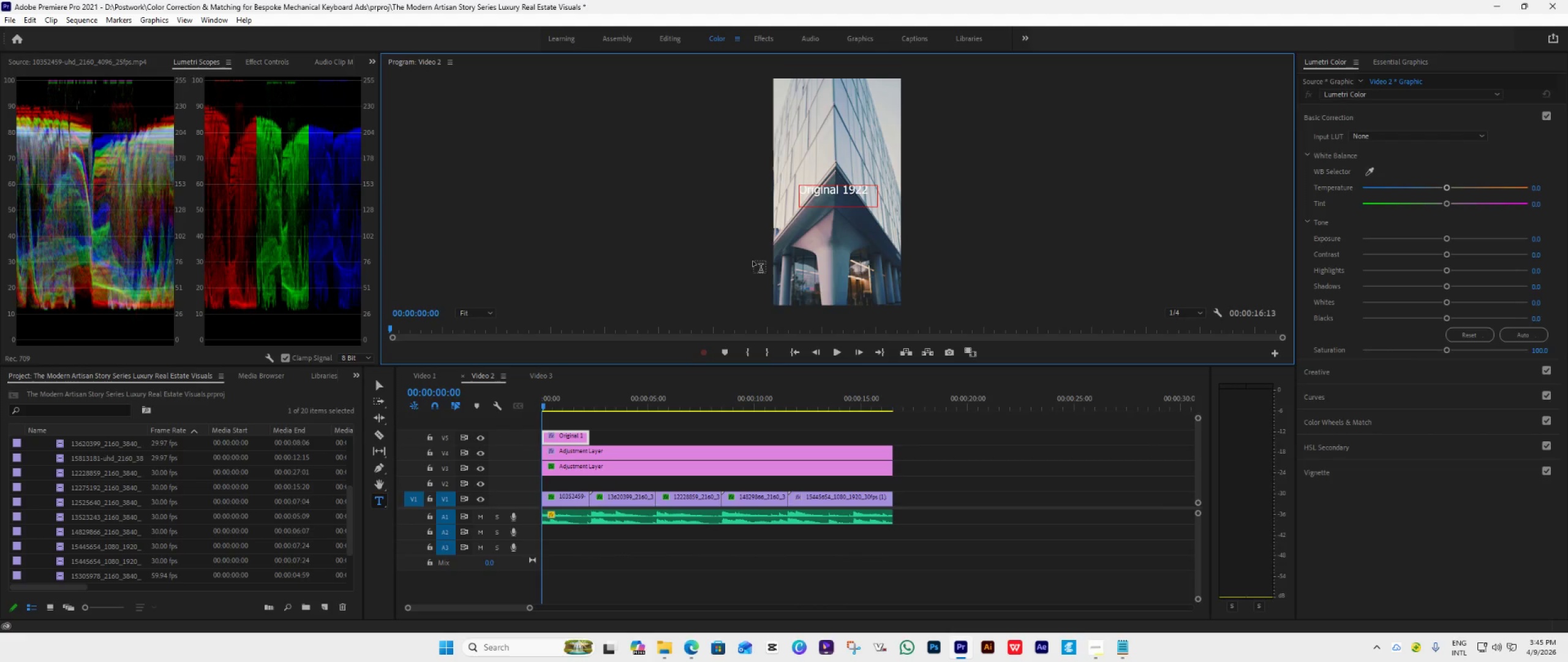 
left_click([379, 385])
 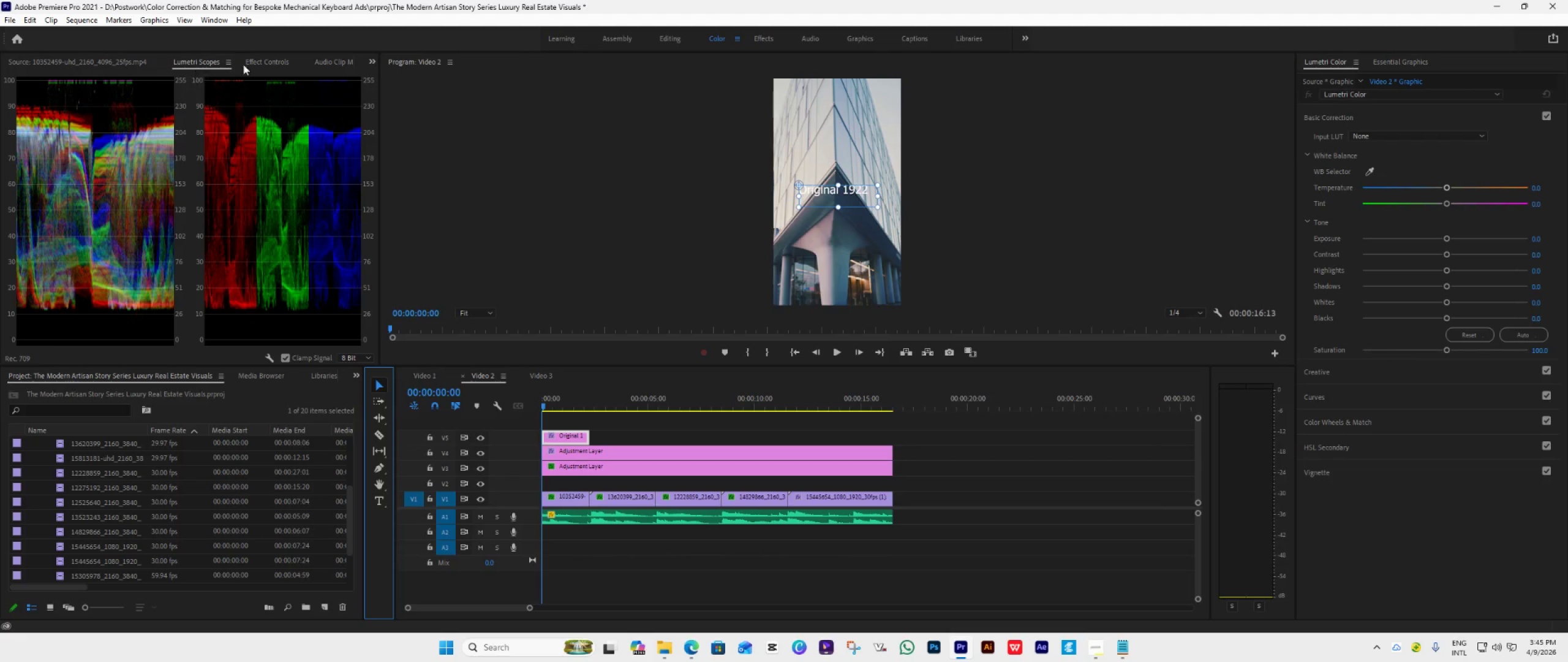 
left_click([278, 58])
 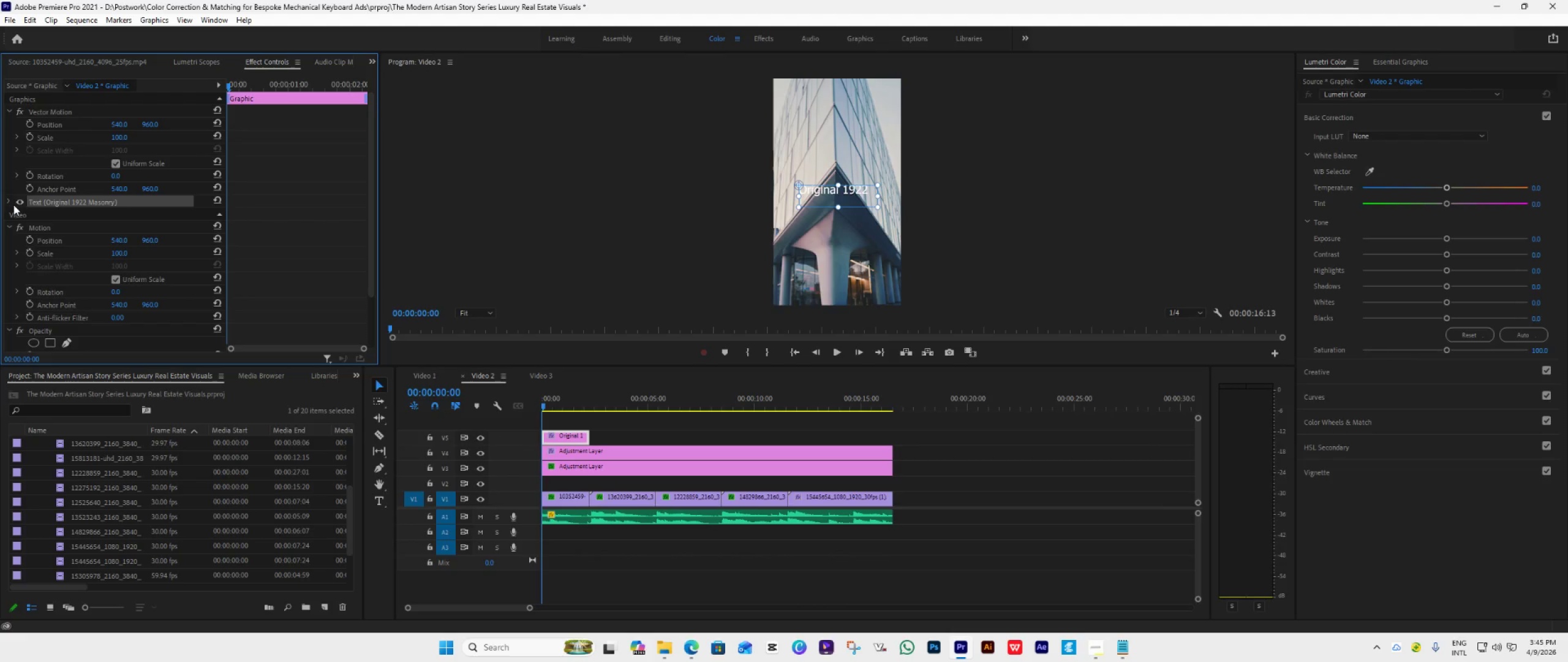 
left_click([12, 202])
 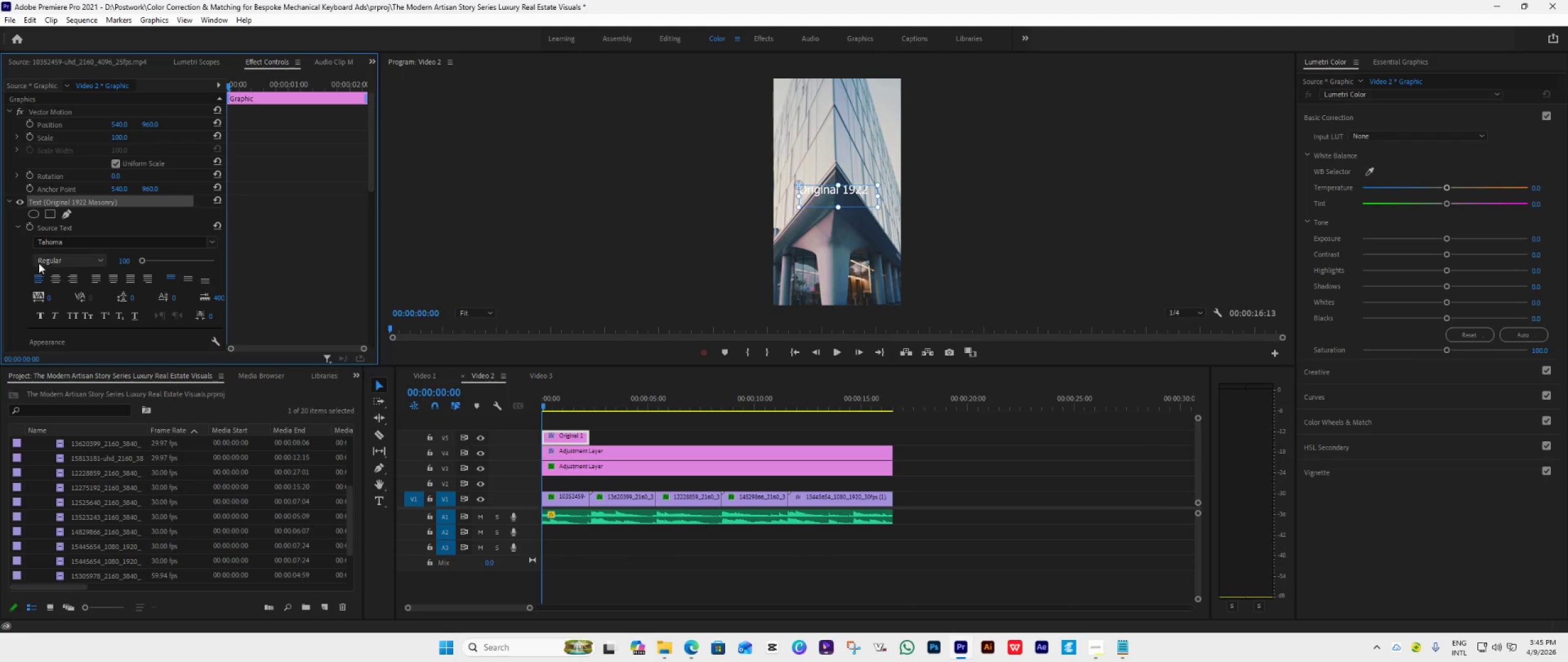 
left_click([52, 277])
 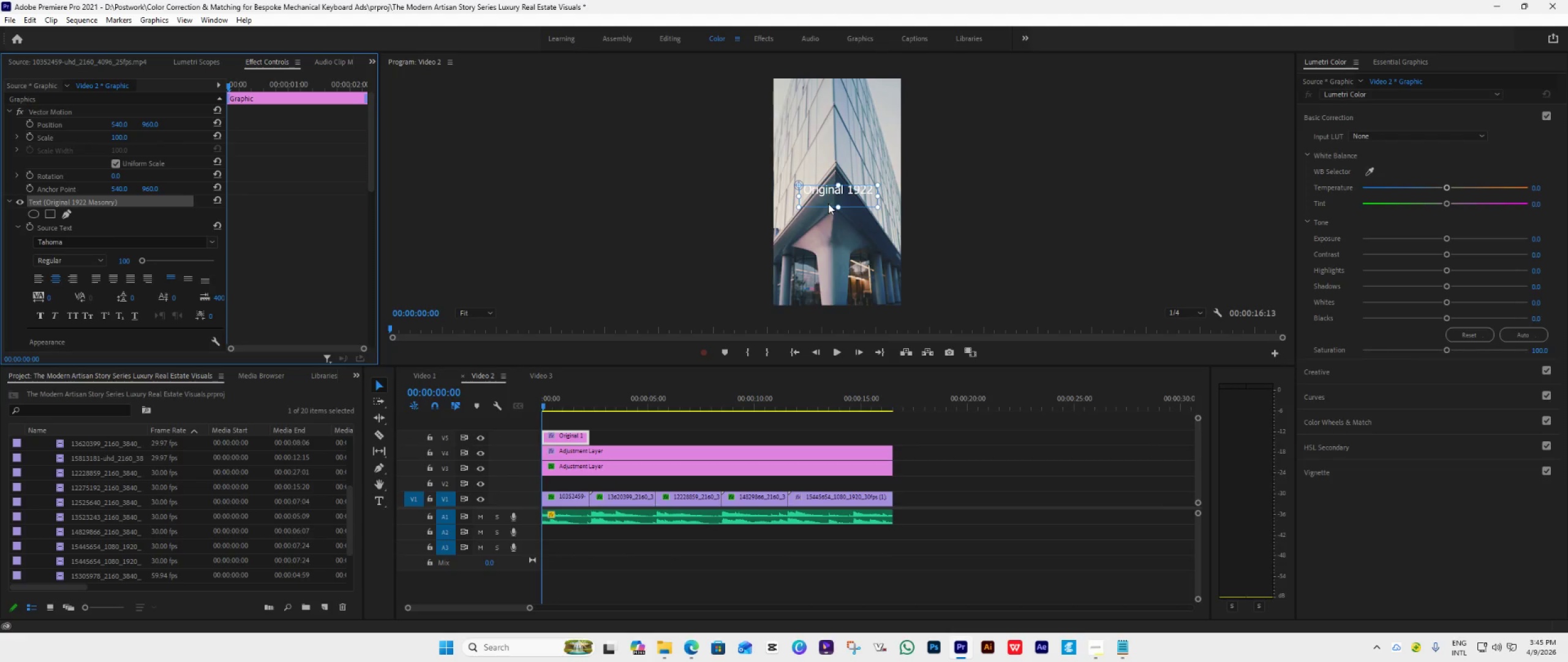 
left_click_drag(start_coordinate=[841, 208], to_coordinate=[842, 214])
 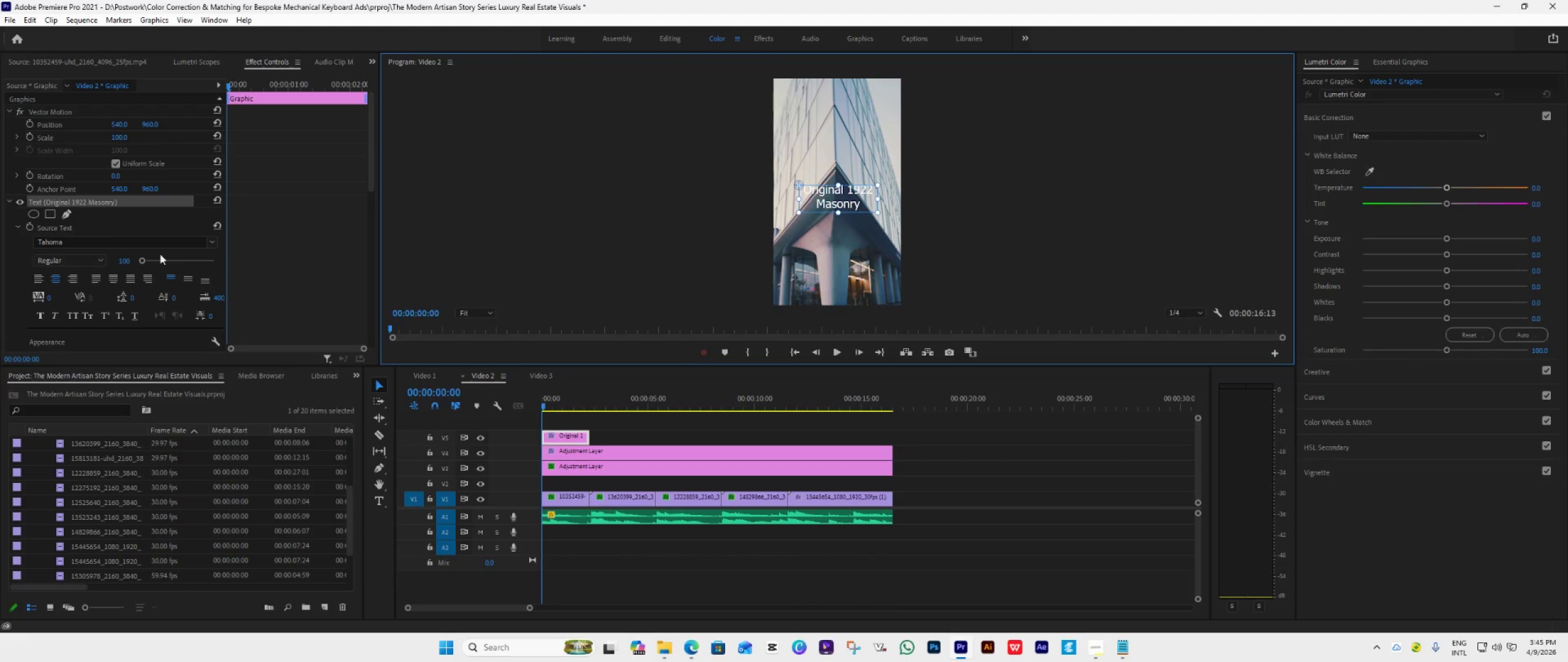 
left_click([210, 243])
 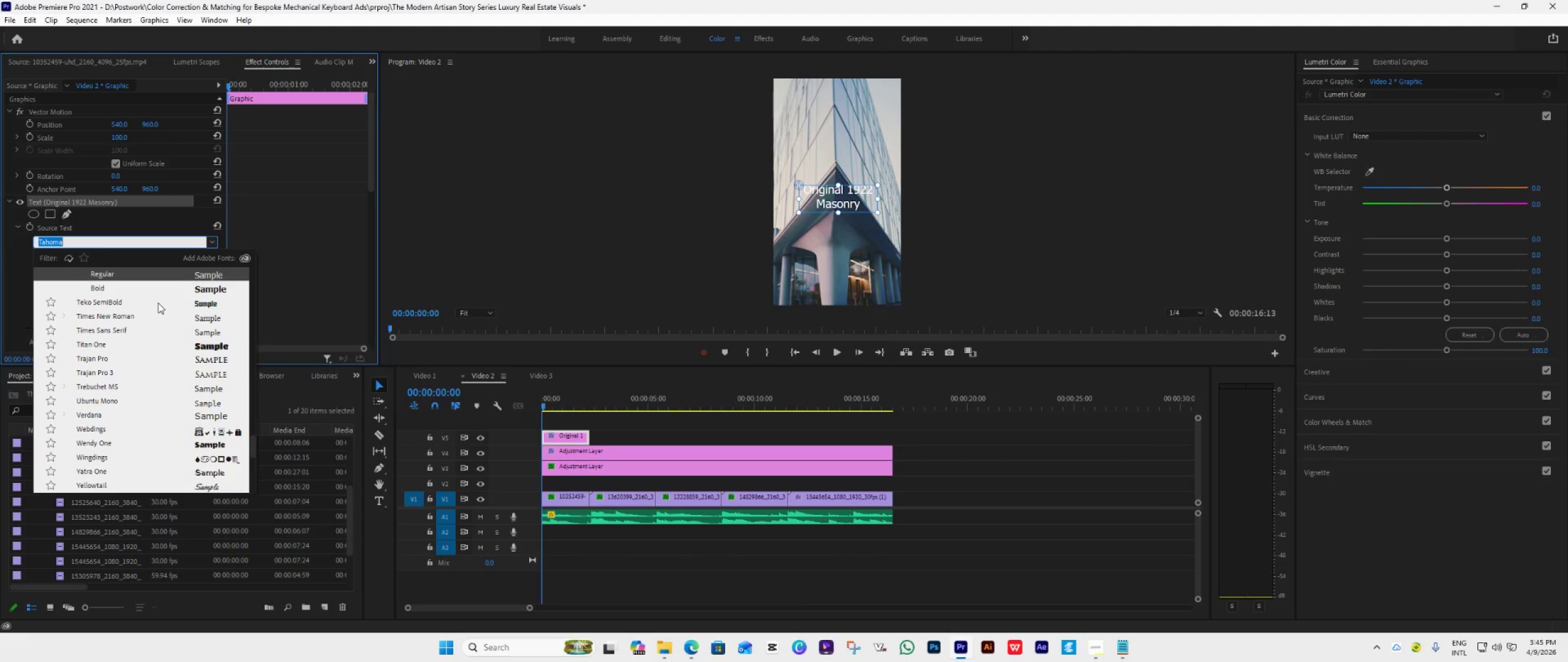 
wait(7.52)
 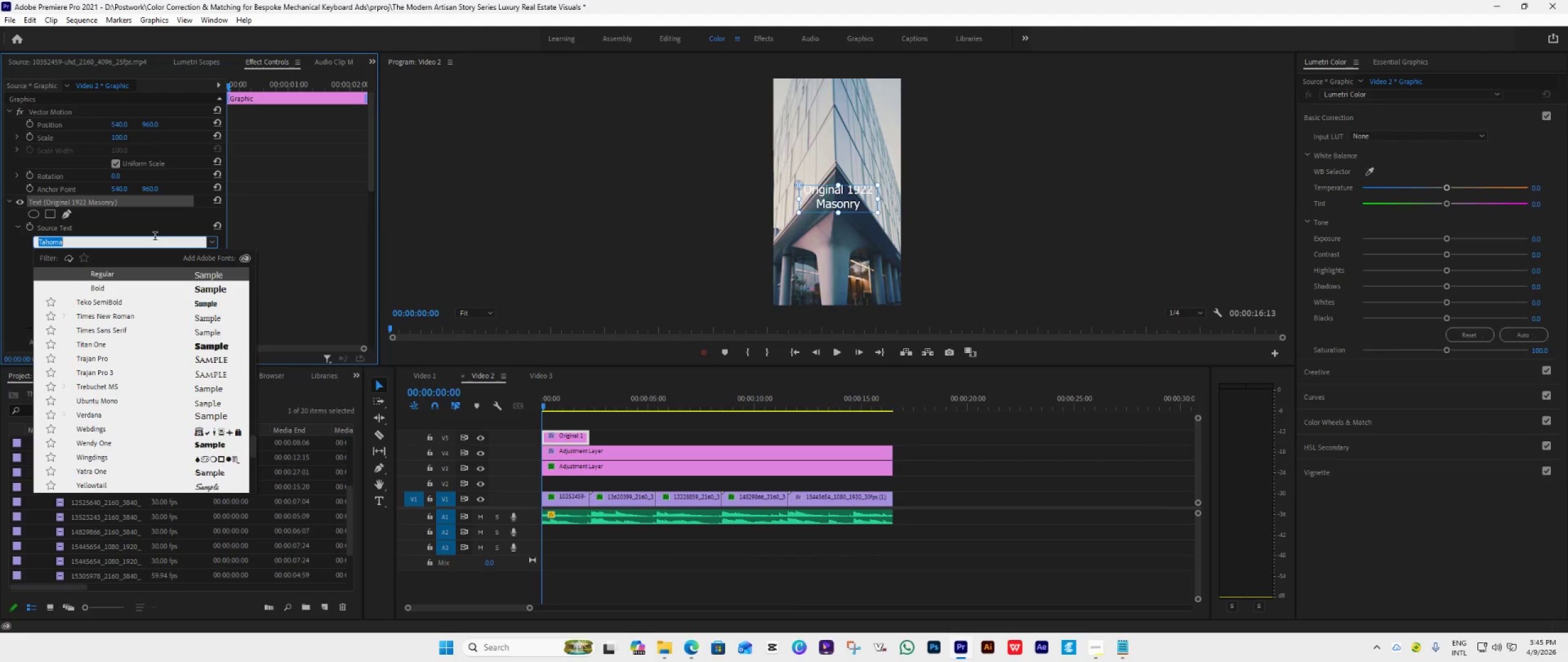 
left_click([214, 378])
 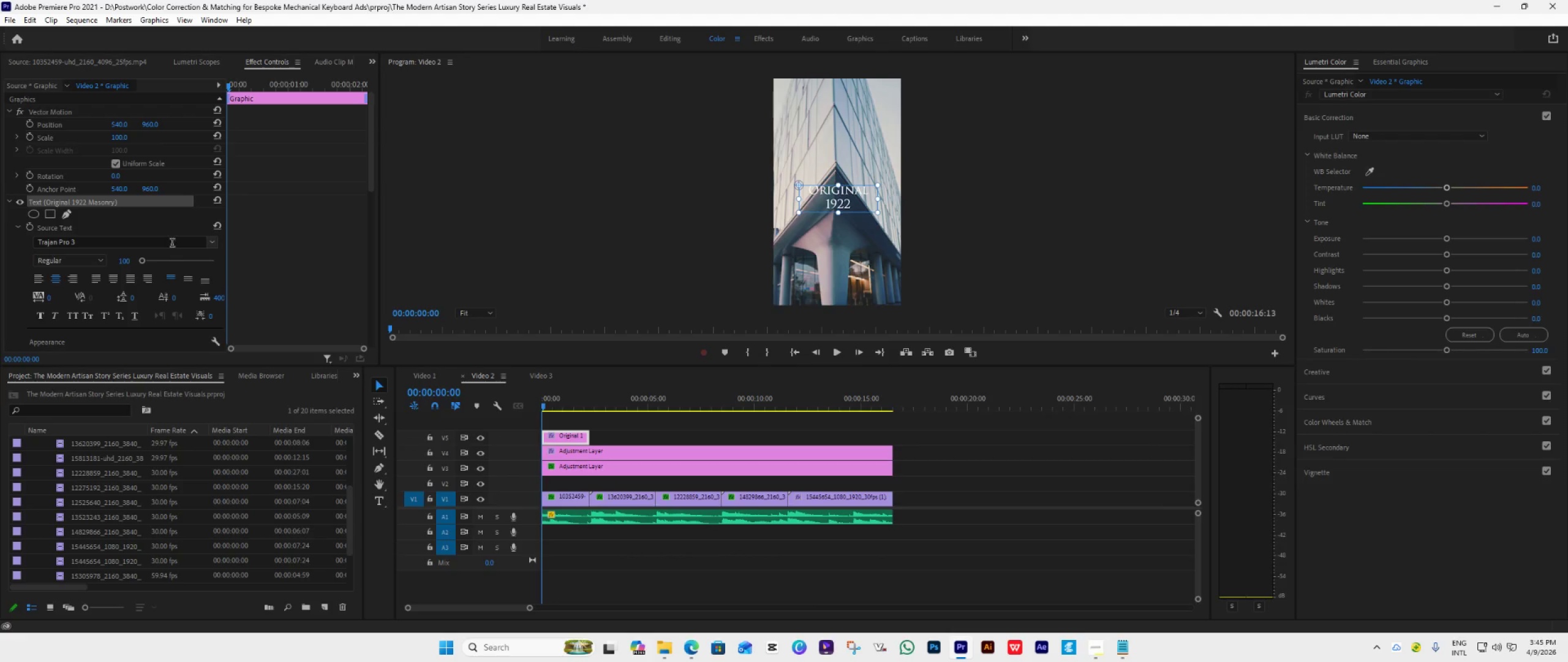 
left_click([212, 243])
 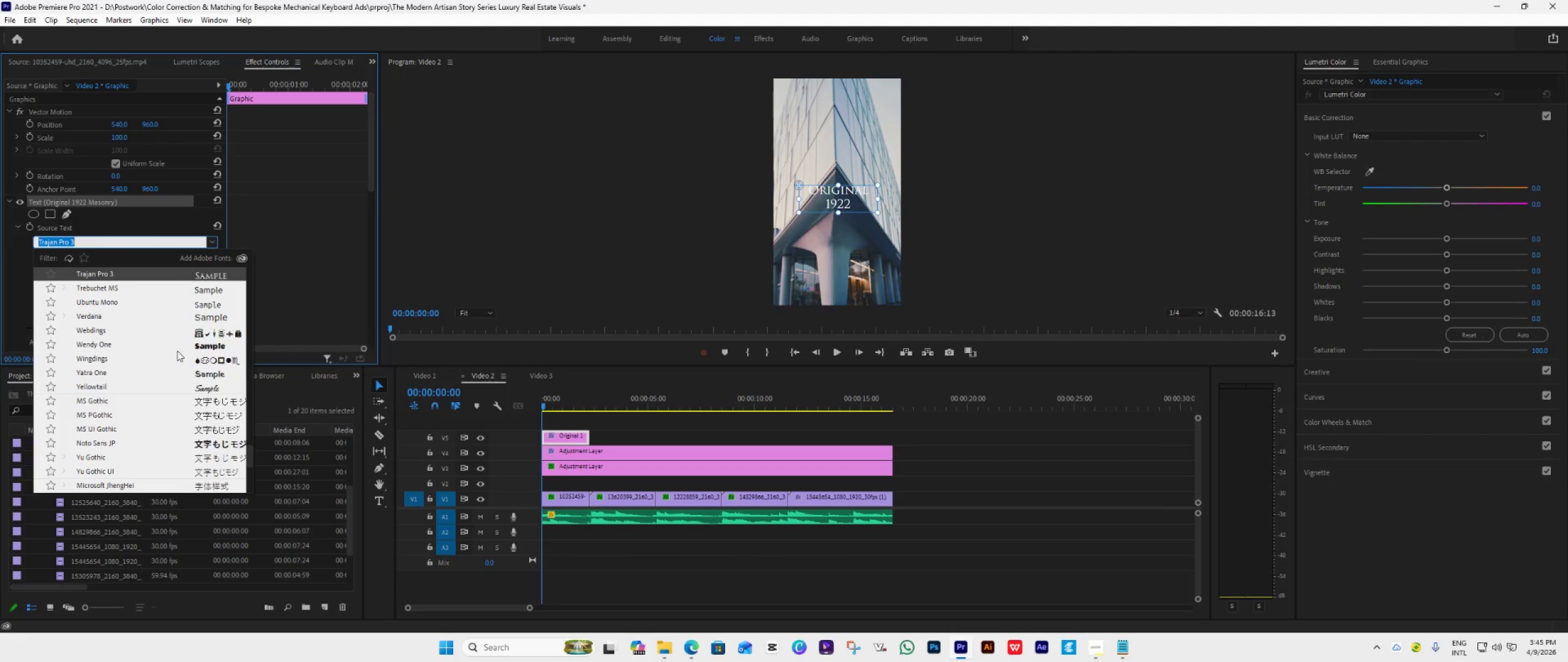 
left_click_drag(start_coordinate=[838, 211], to_coordinate=[845, 226])
 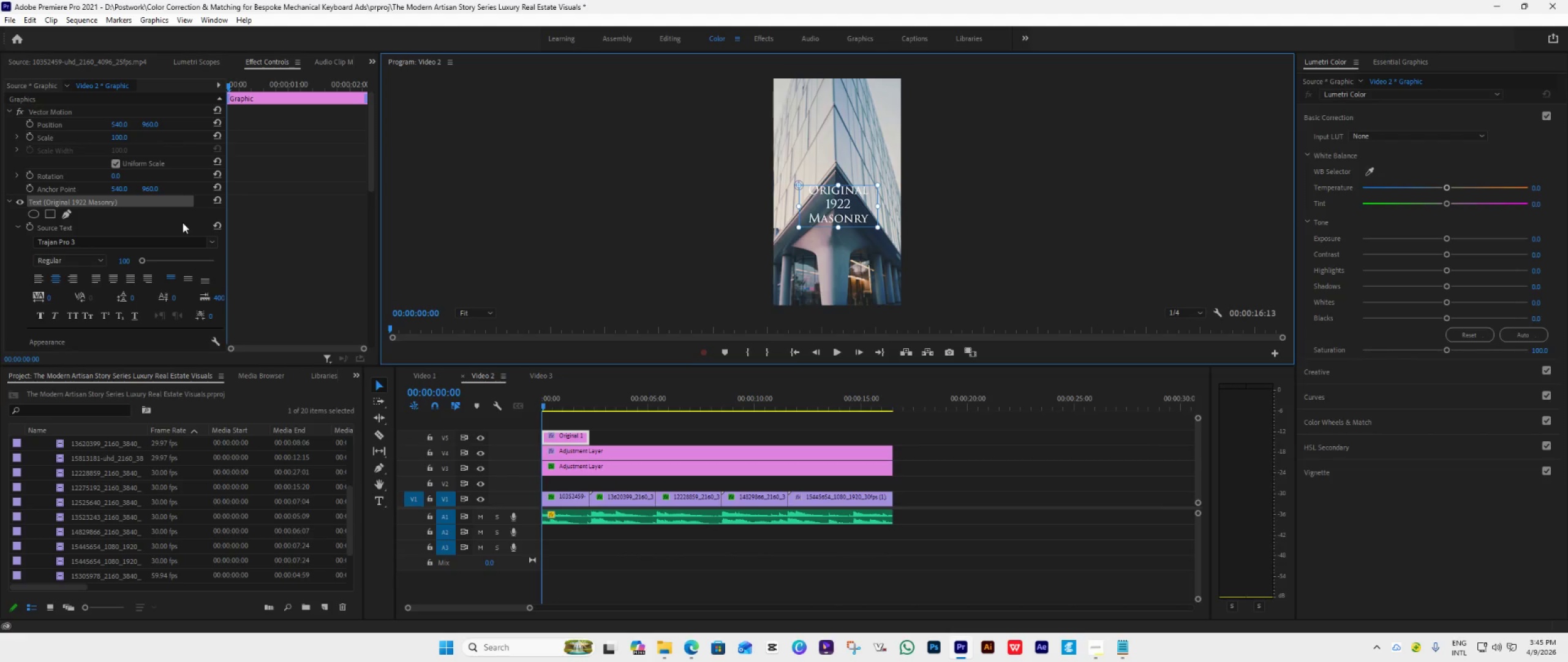 
scroll: coordinate [149, 259], scroll_direction: down, amount: 18.0
 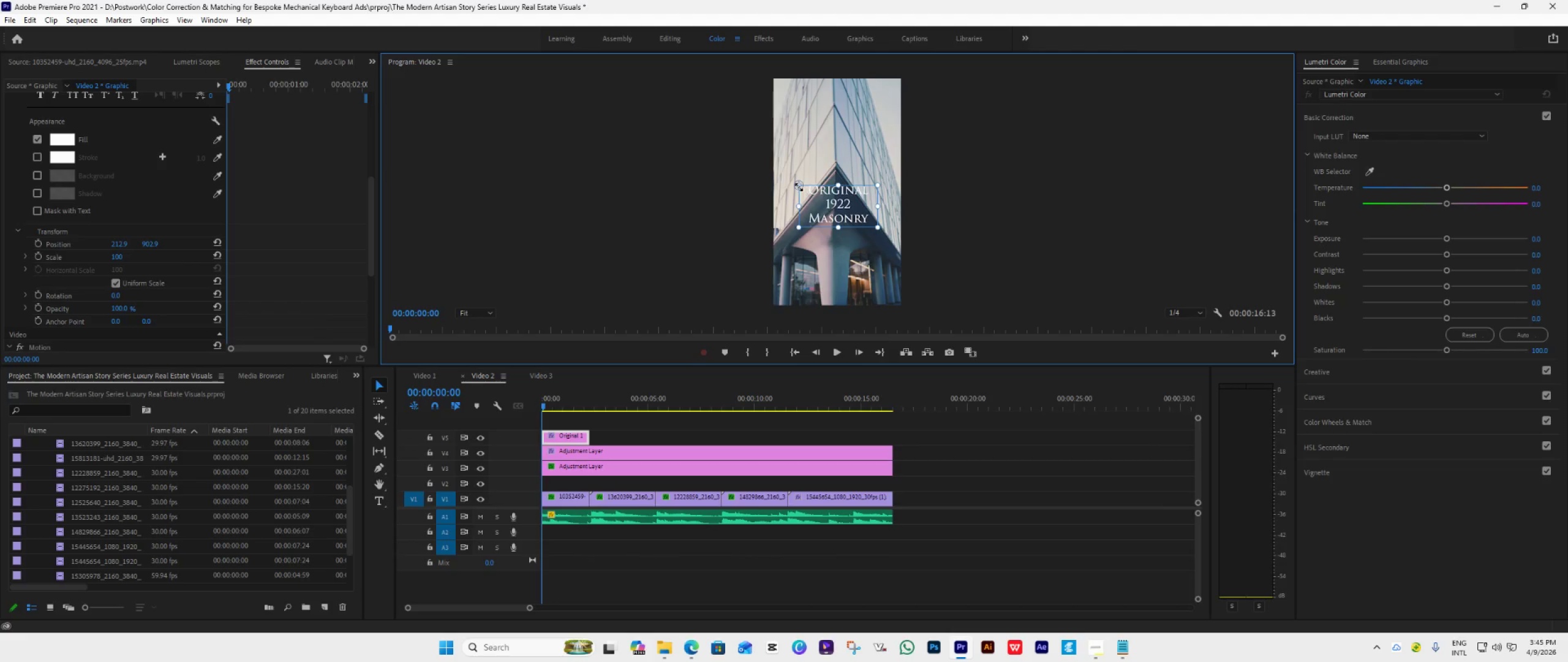 
left_click_drag(start_coordinate=[798, 186], to_coordinate=[837, 207])
 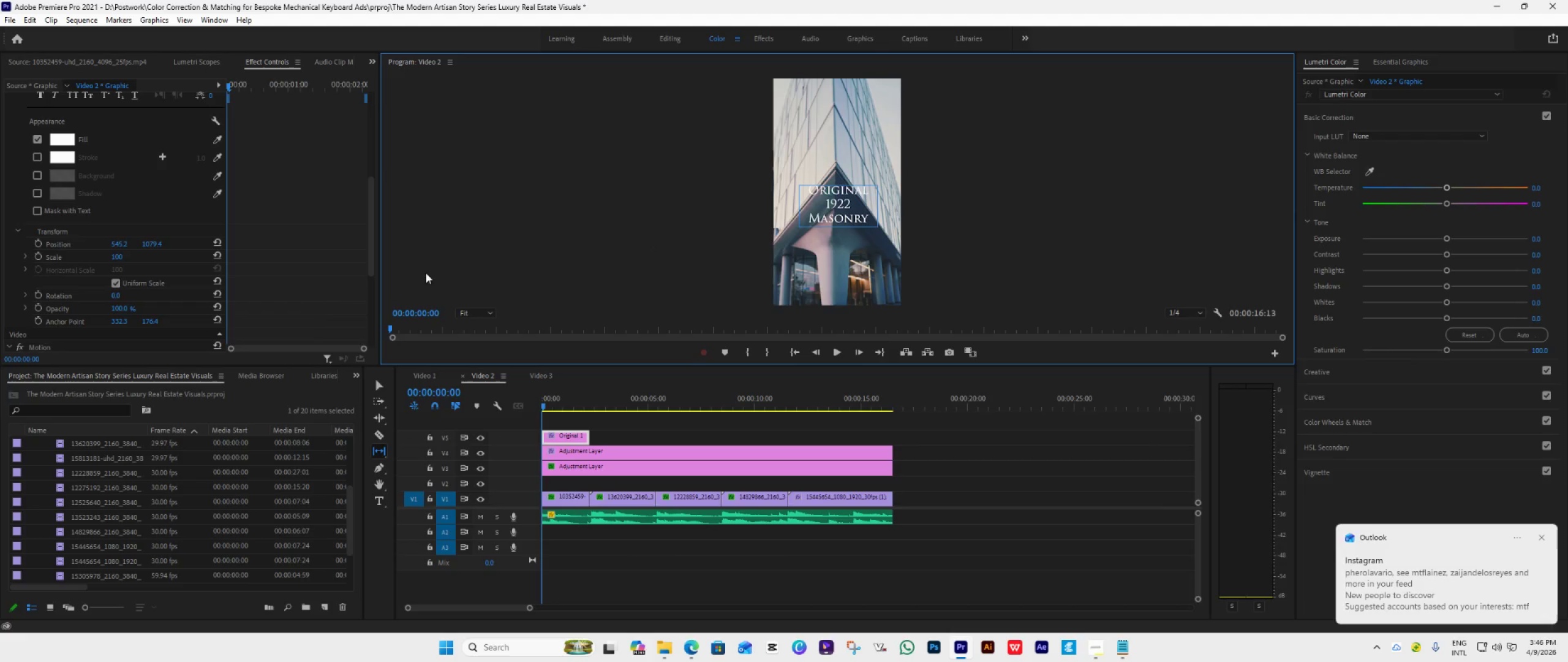 
hold_key(key=Y, duration=1.5)
 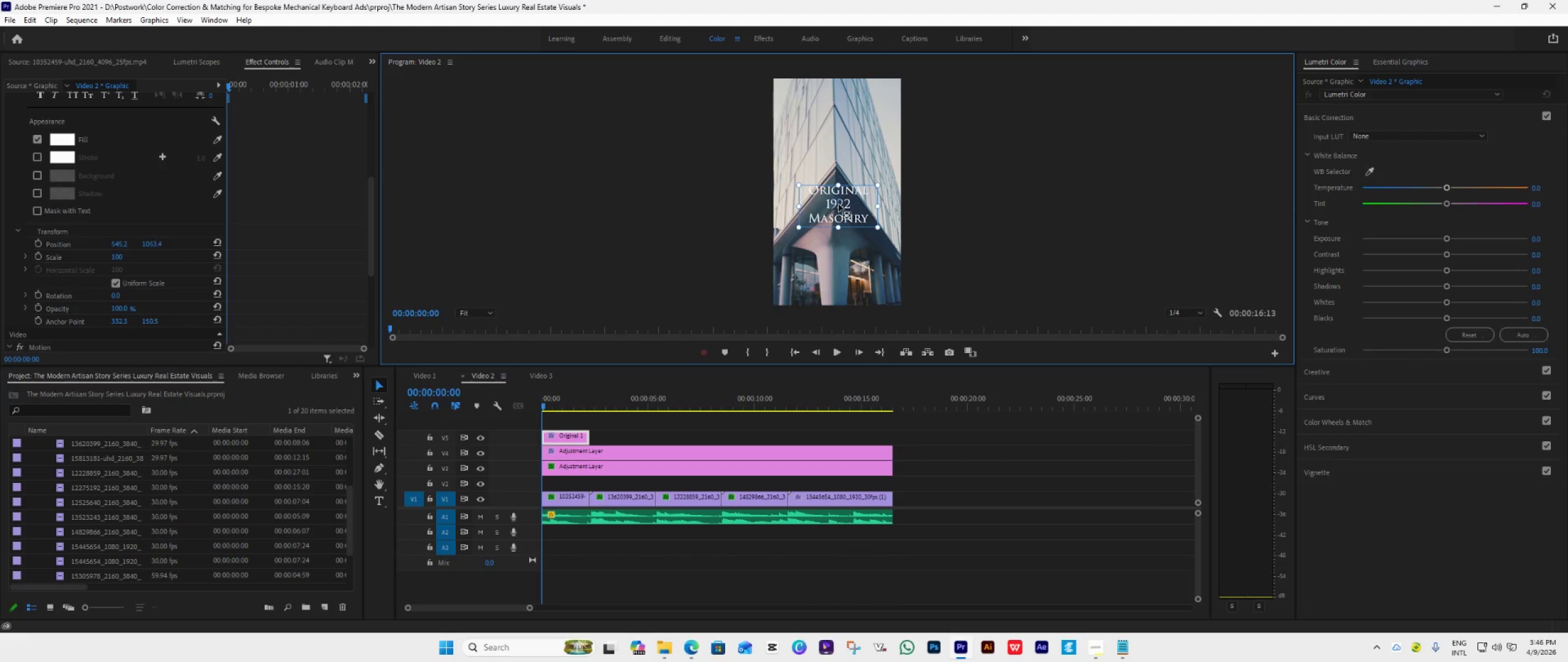 
hold_key(key=Y, duration=1.5)
 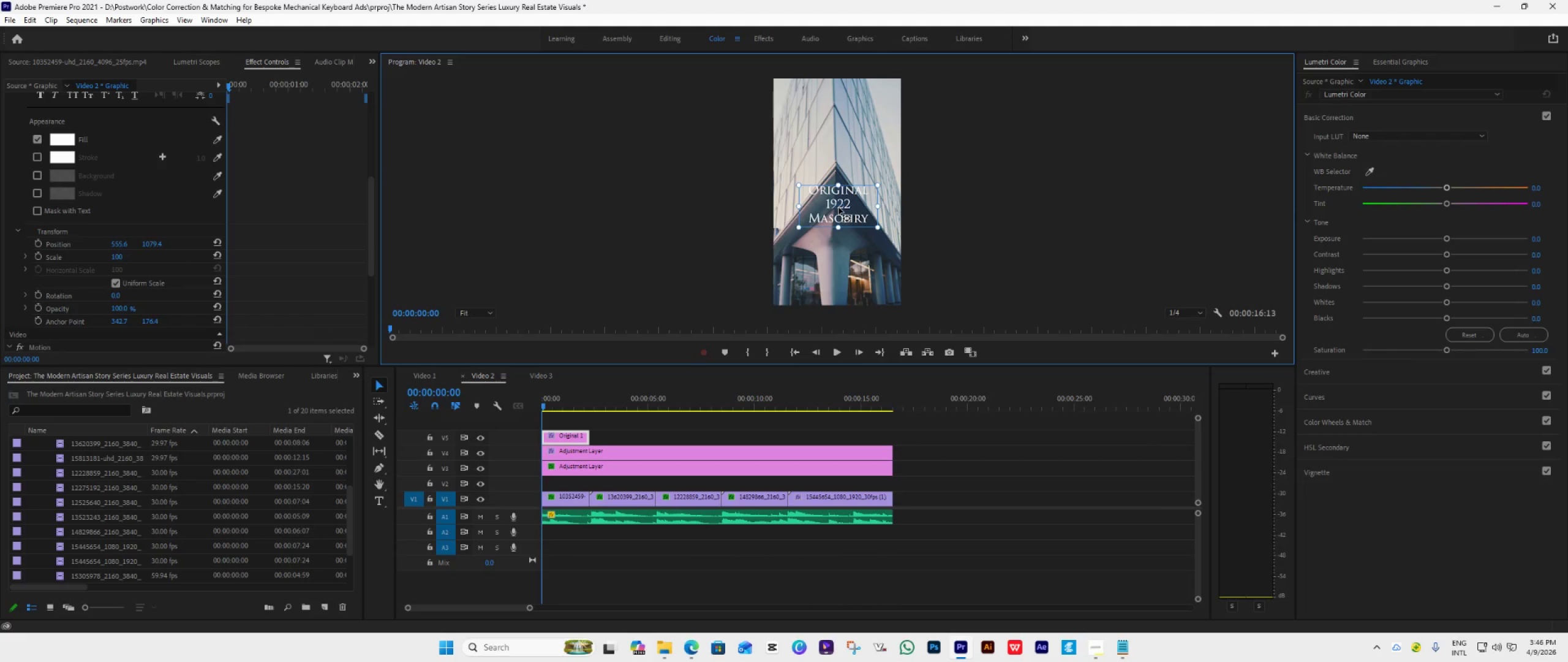 
hold_key(key=Y, duration=1.5)
 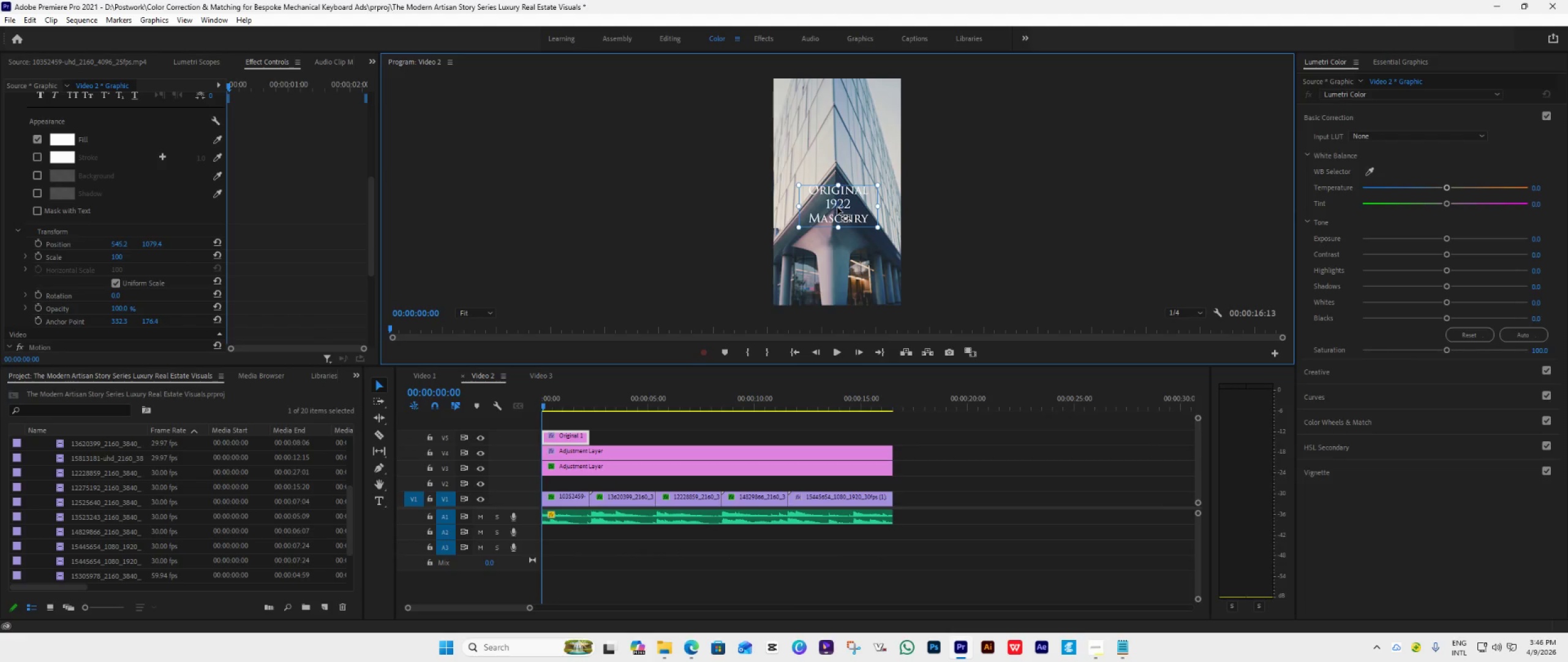 
hold_key(key=Y, duration=1.52)
 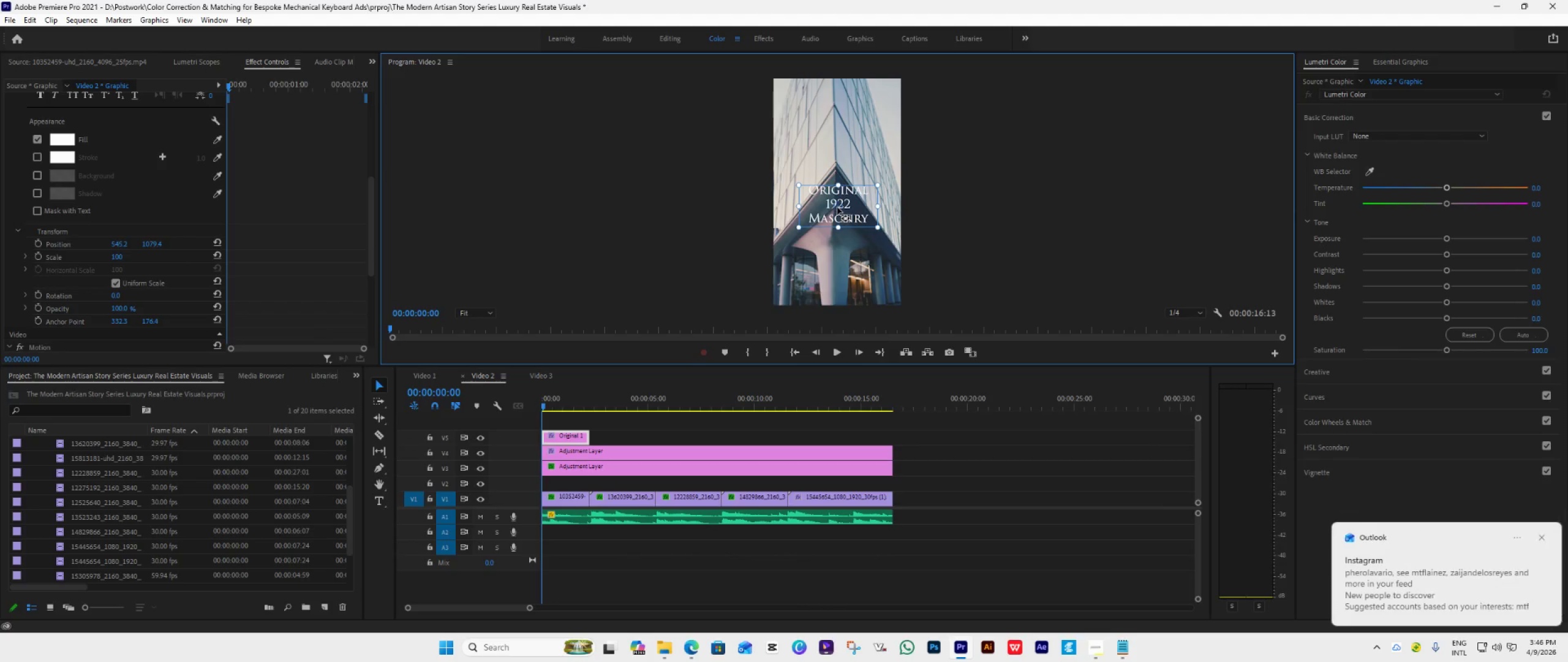 
hold_key(key=Y, duration=1.28)
 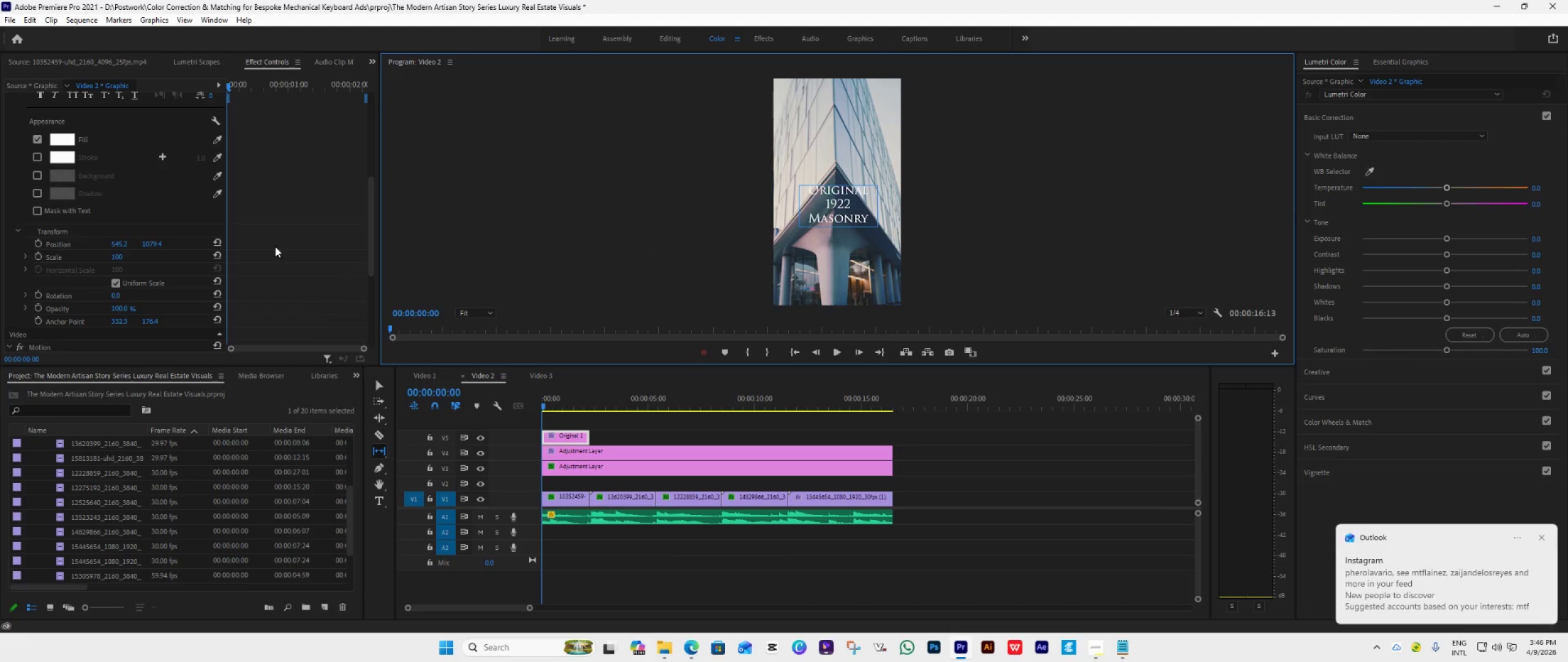 
scroll: coordinate [105, 238], scroll_direction: down, amount: 23.0
 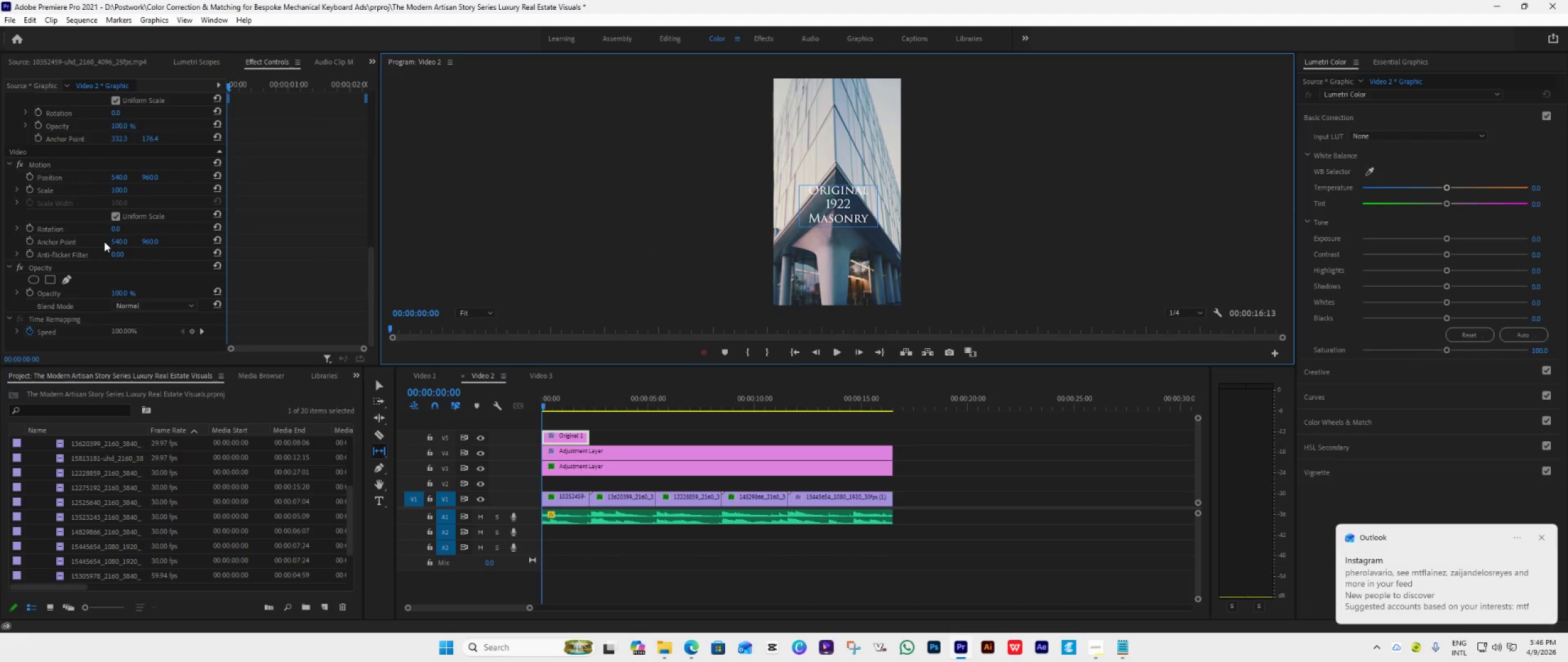 
scroll: coordinate [104, 242], scroll_direction: up, amount: 8.0
 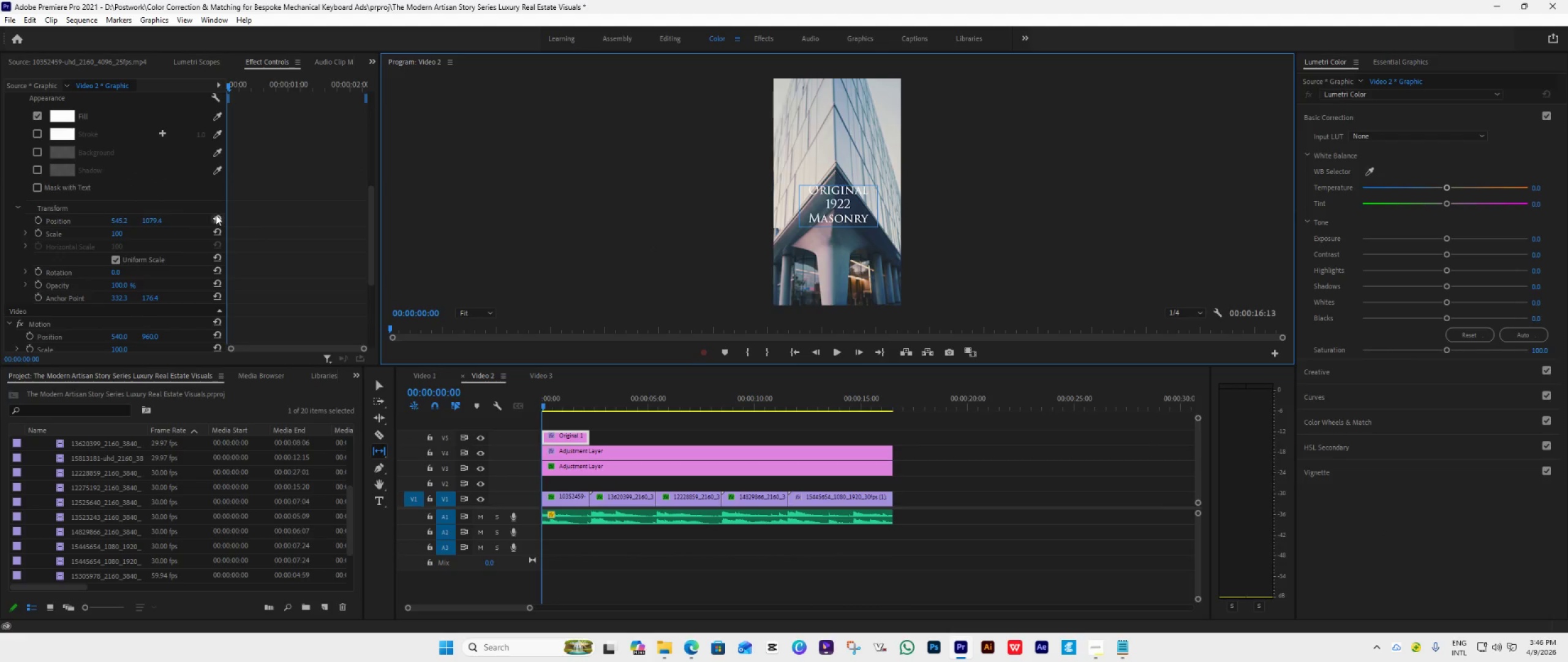 
left_click([217, 215])
 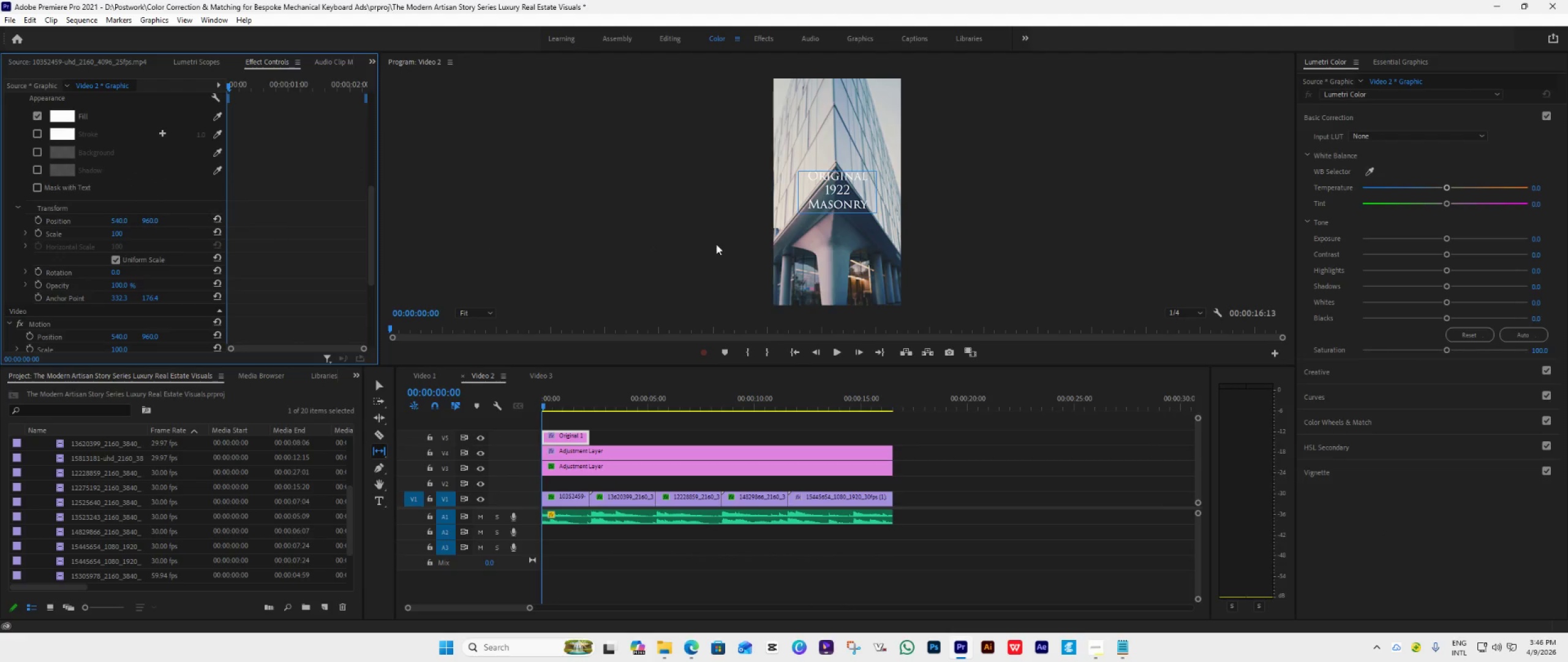 
left_click([839, 196])
 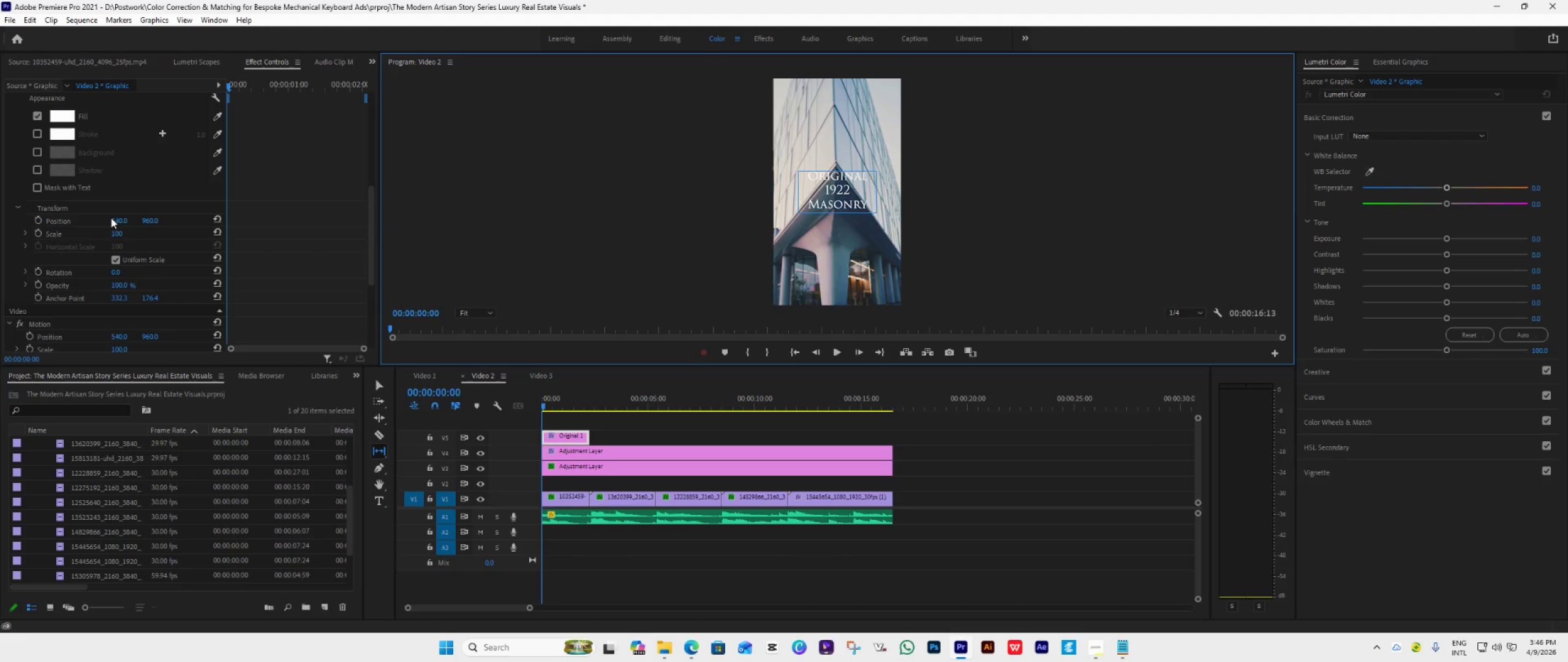 
left_click([72, 118])
 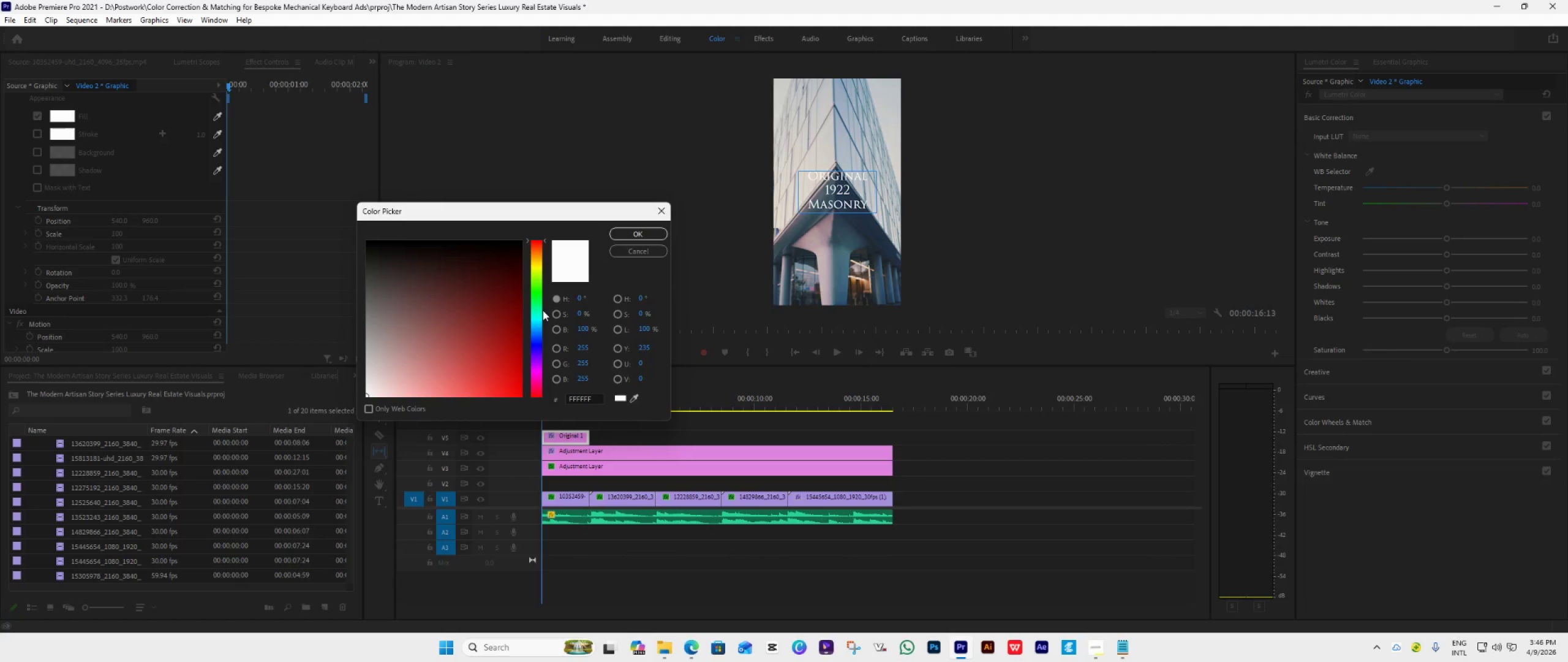 
left_click([539, 332])
 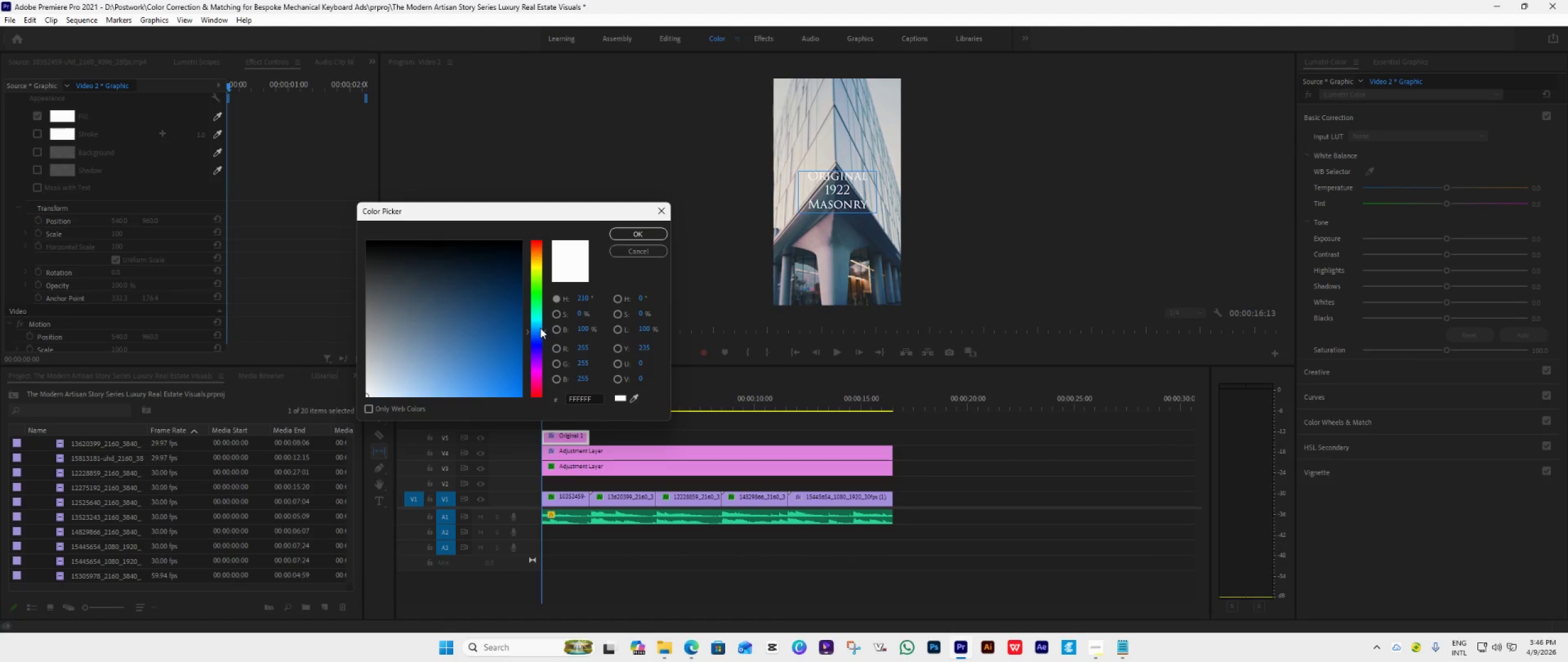 
wait(5.59)
 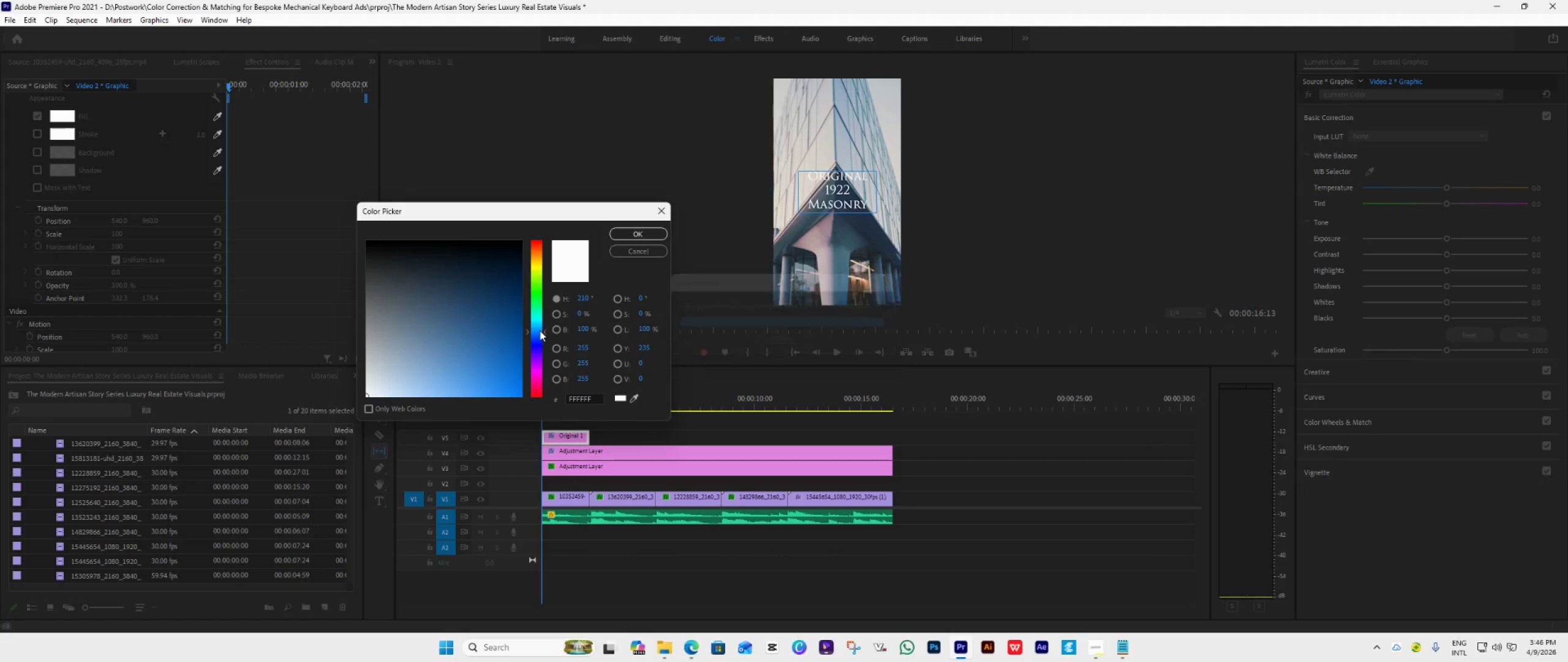 
left_click([537, 273])
 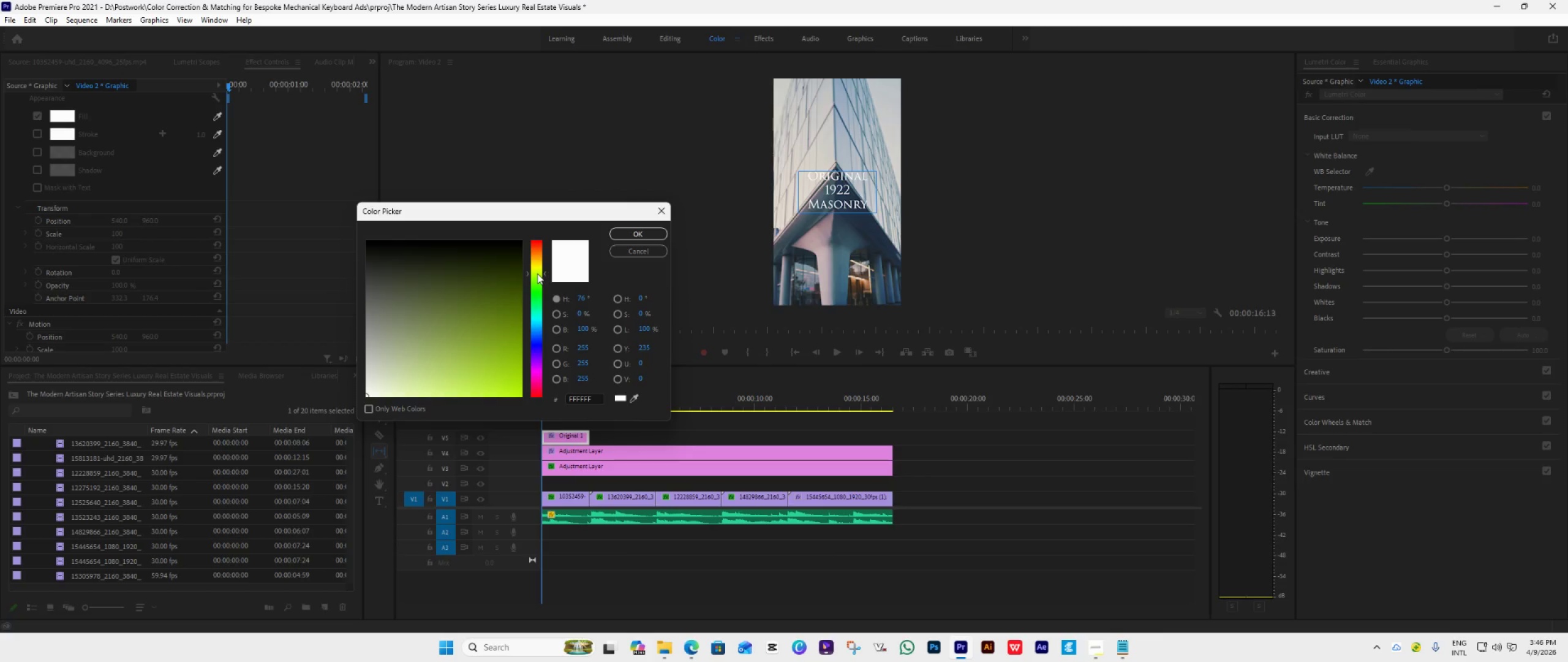 
left_click([537, 274])
 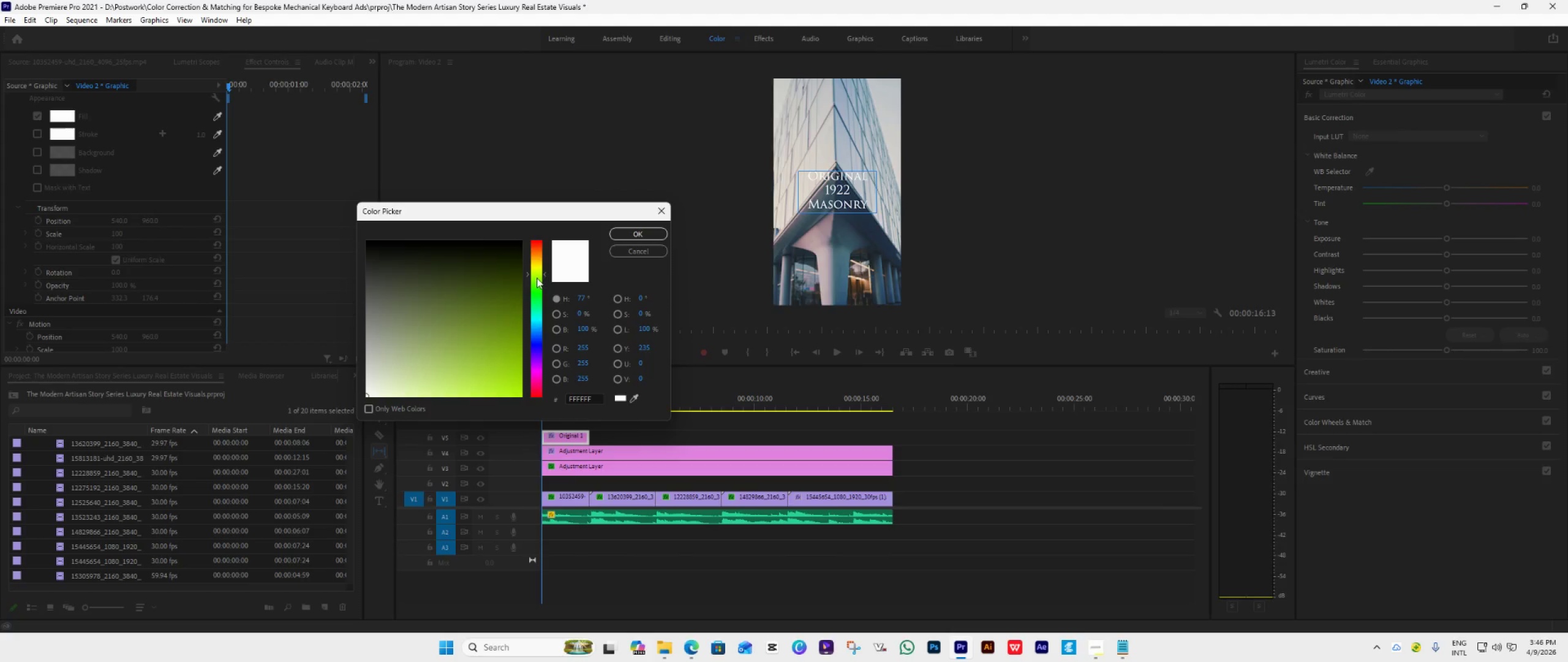 
left_click([537, 278])
 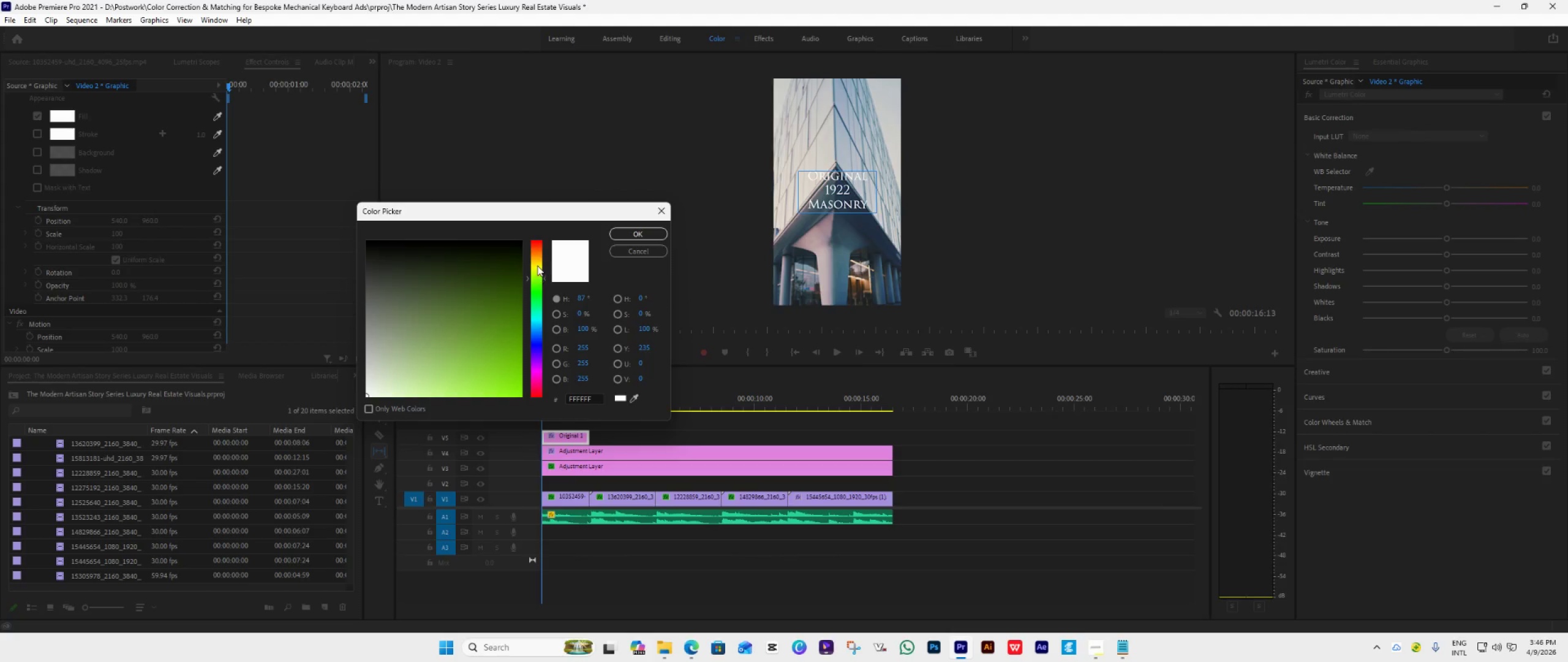 
left_click([537, 263])
 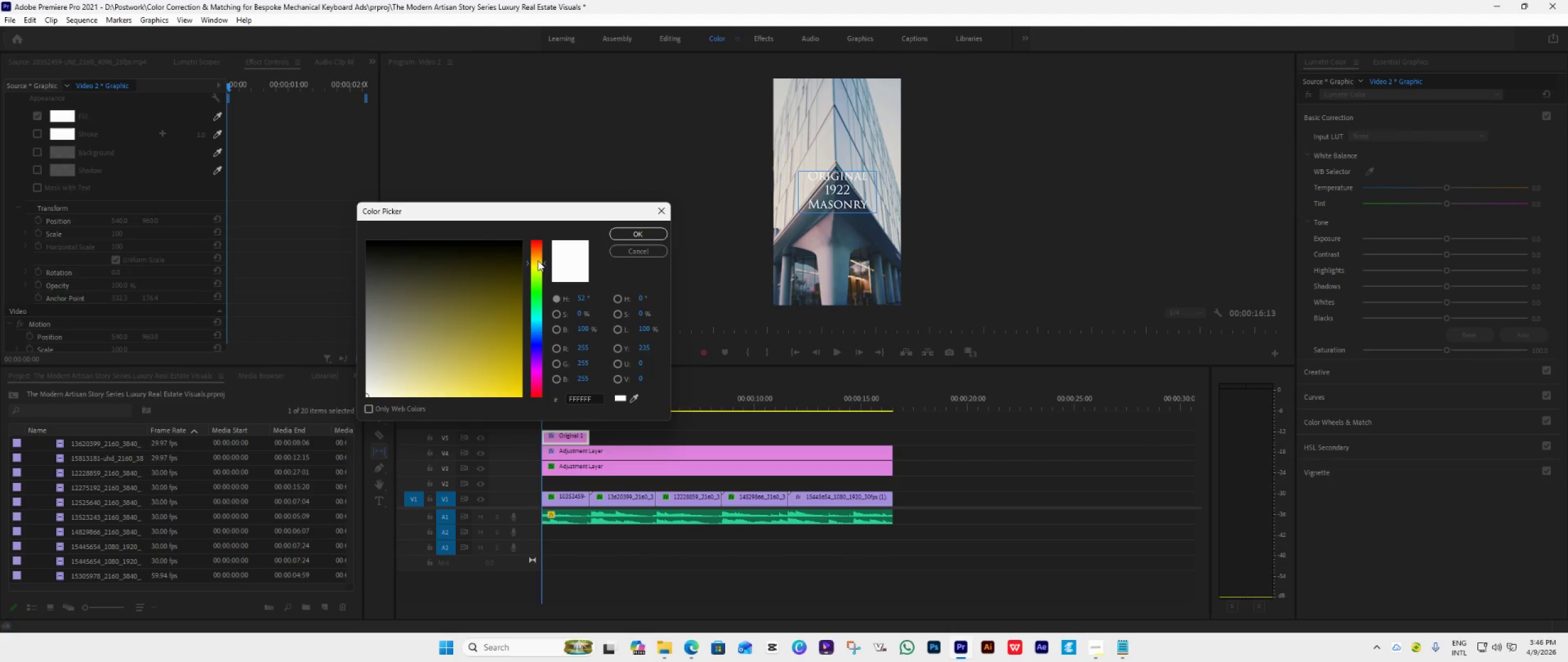 
left_click([538, 256])
 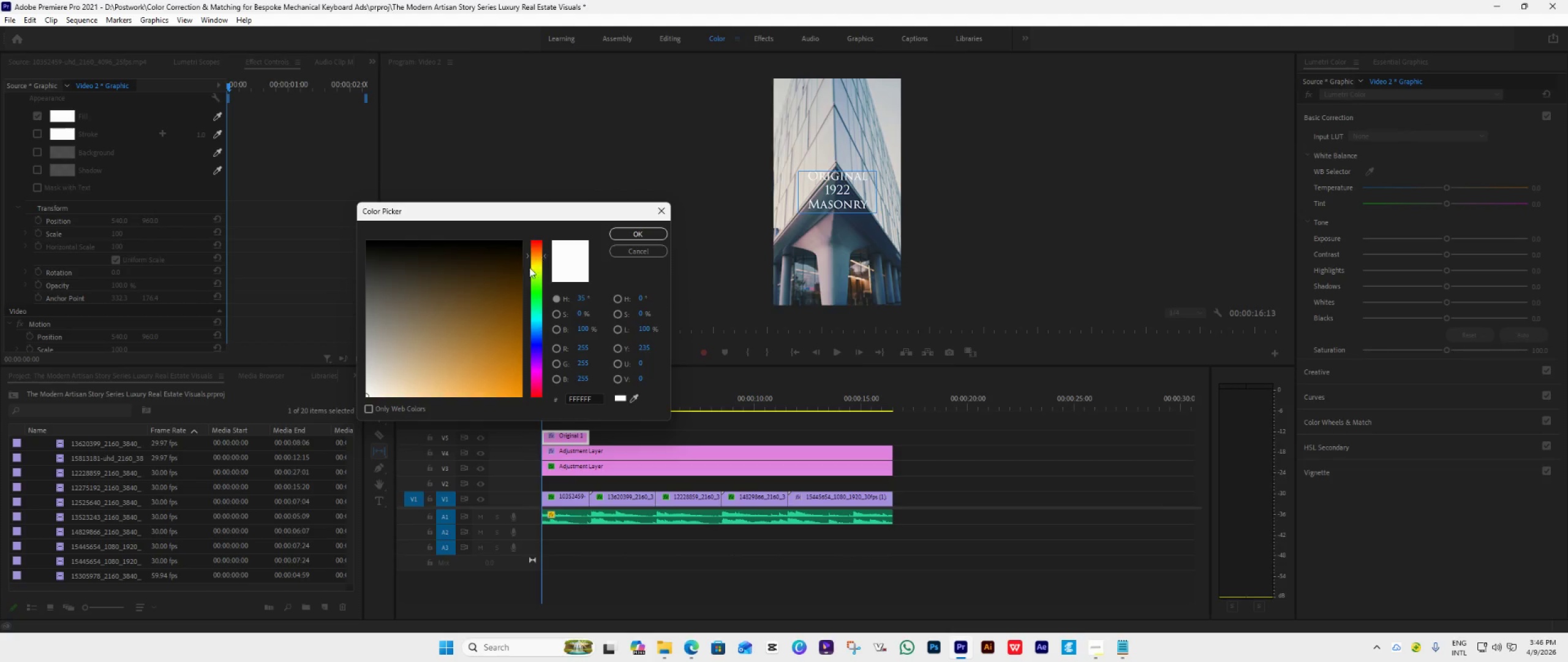 
left_click_drag(start_coordinate=[494, 341], to_coordinate=[523, 388])
 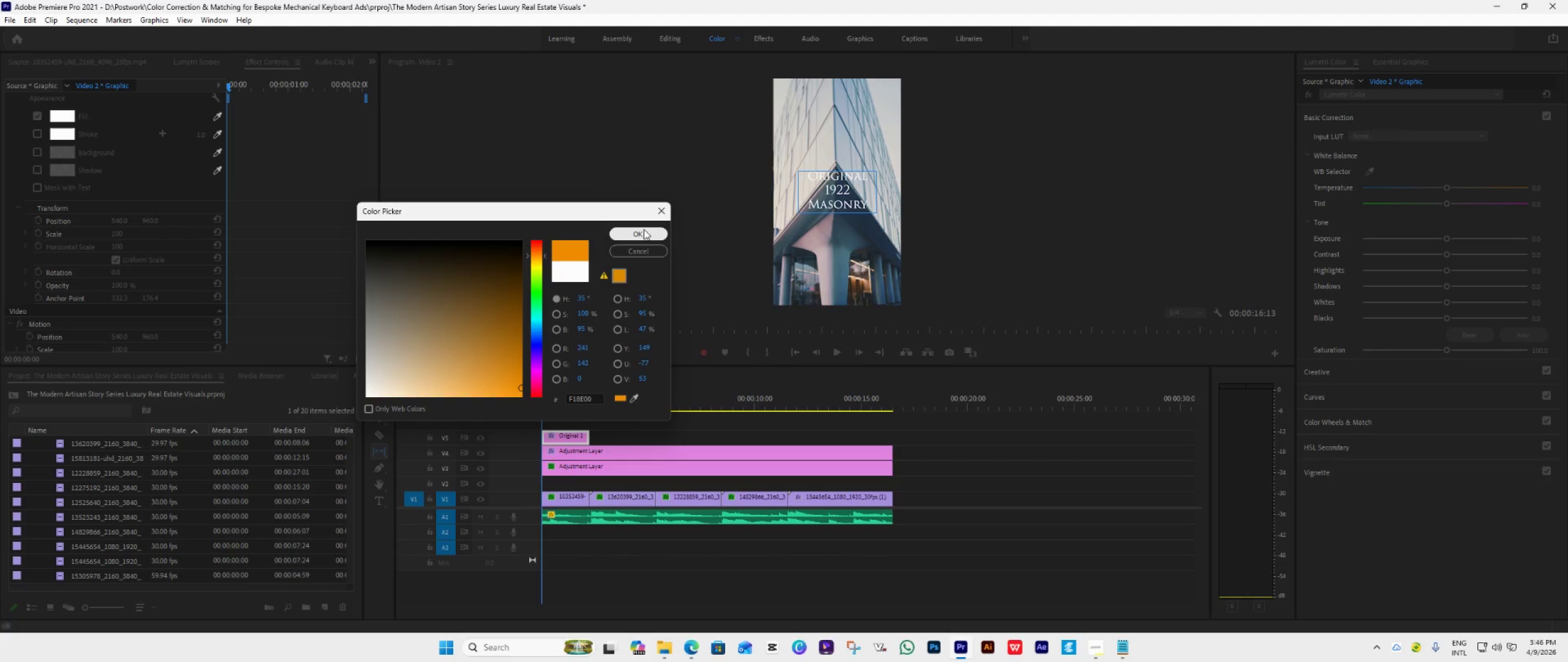 
left_click([644, 229])
 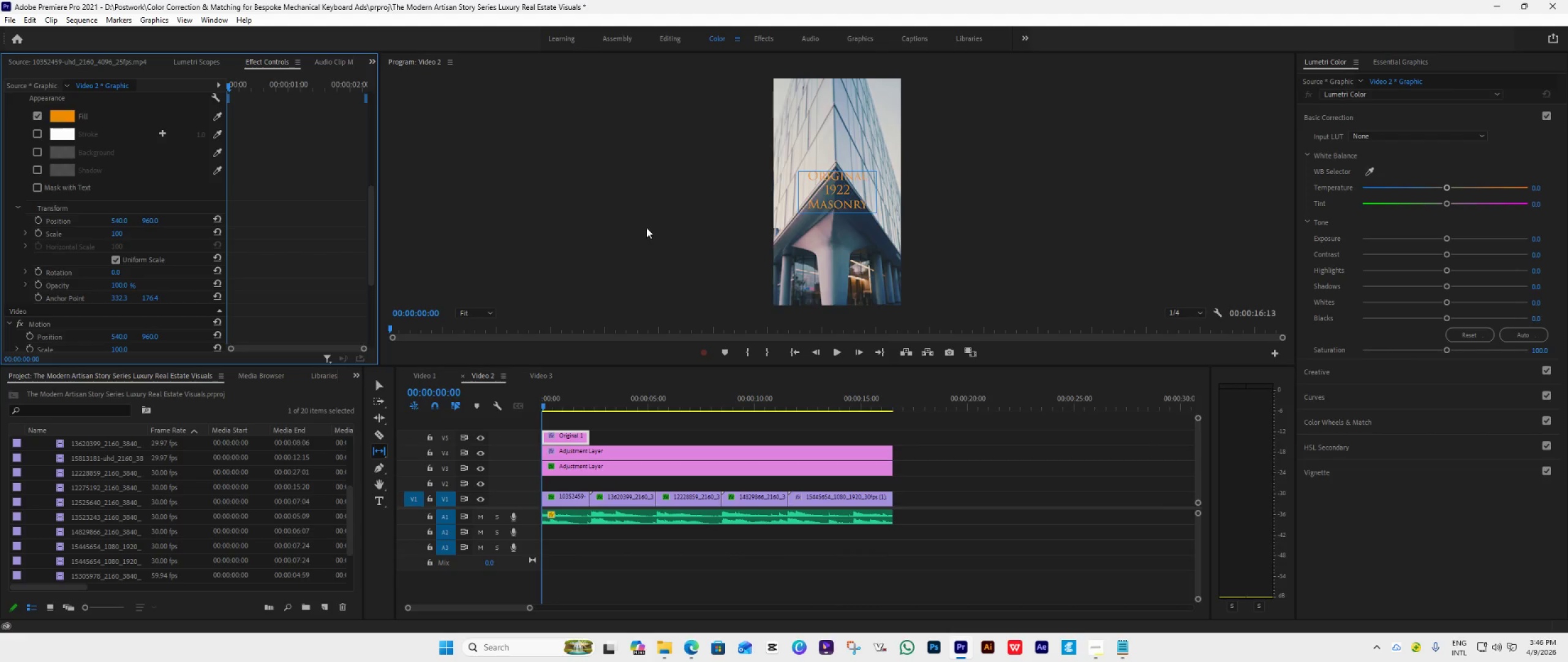 
wait(9.83)
 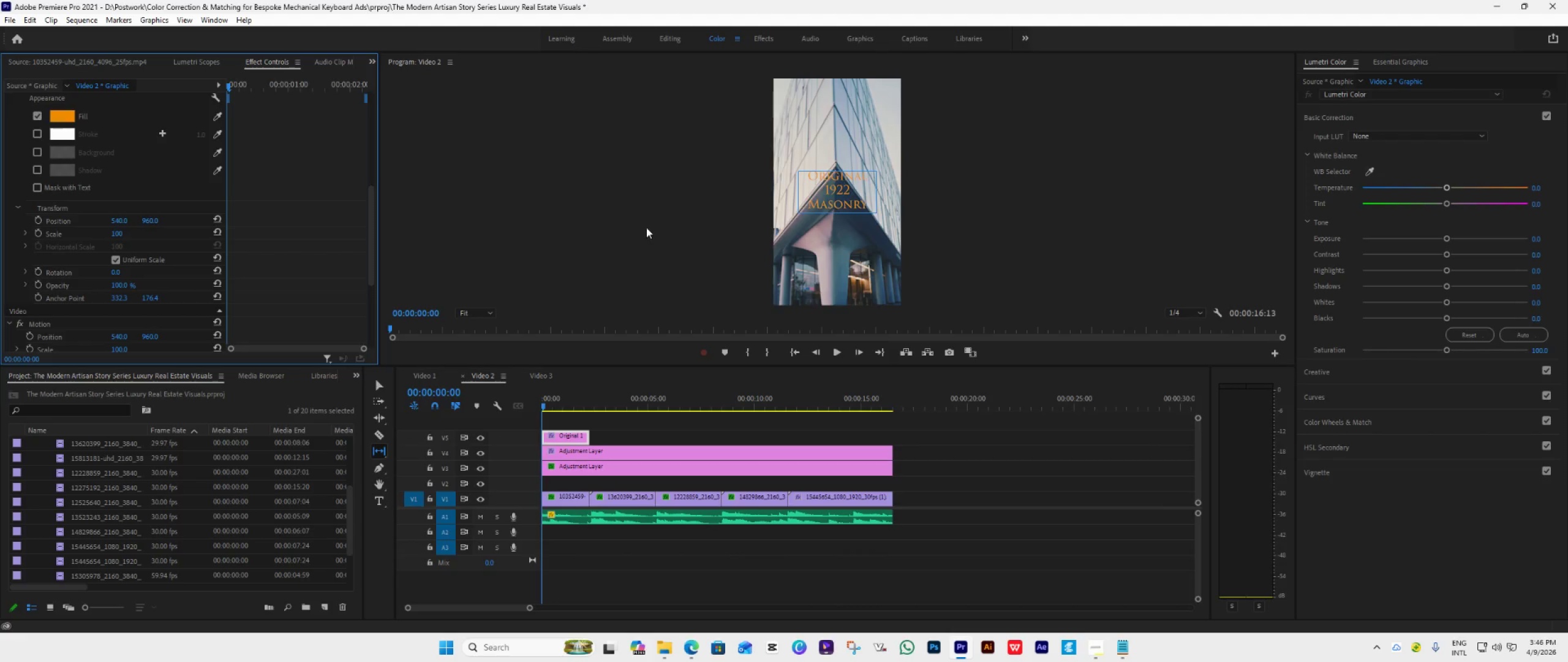 
scroll: coordinate [122, 309], scroll_direction: down, amount: 23.0
 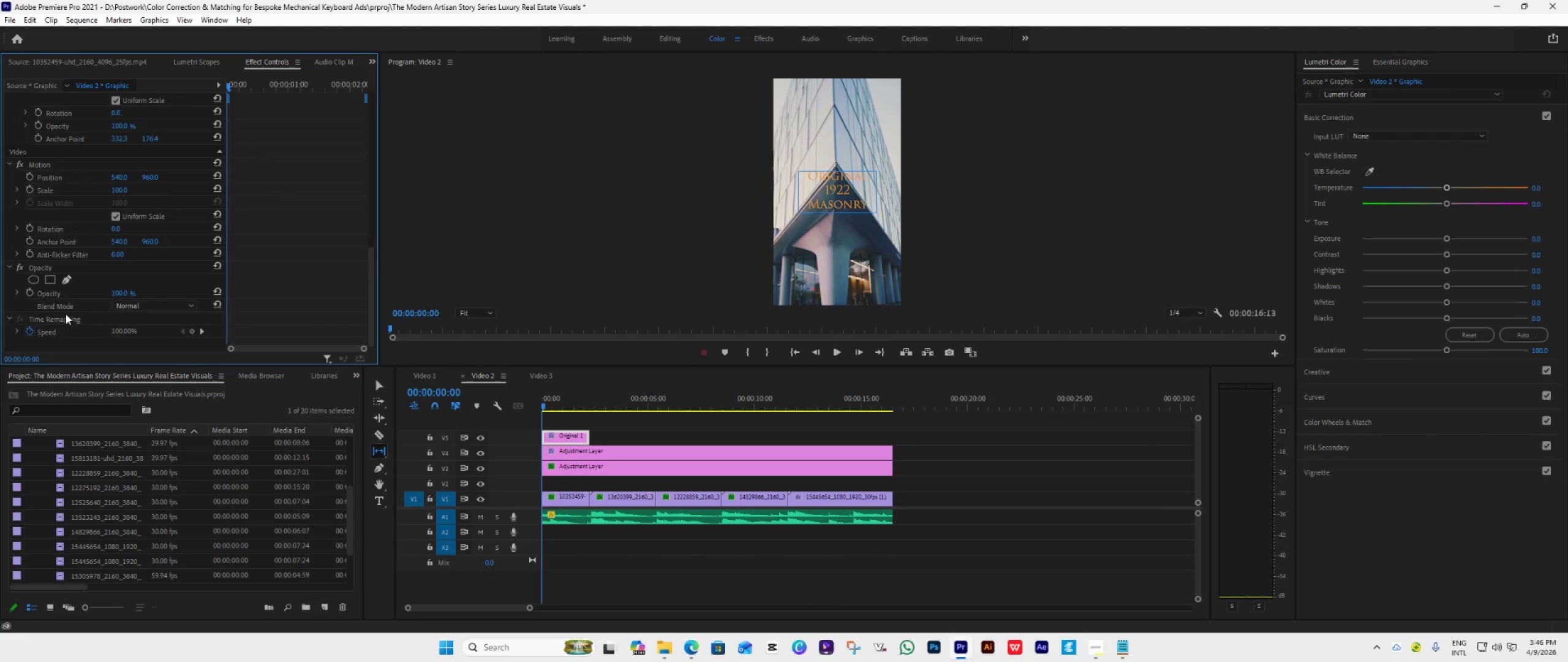 
scroll: coordinate [70, 313], scroll_direction: up, amount: 21.0
 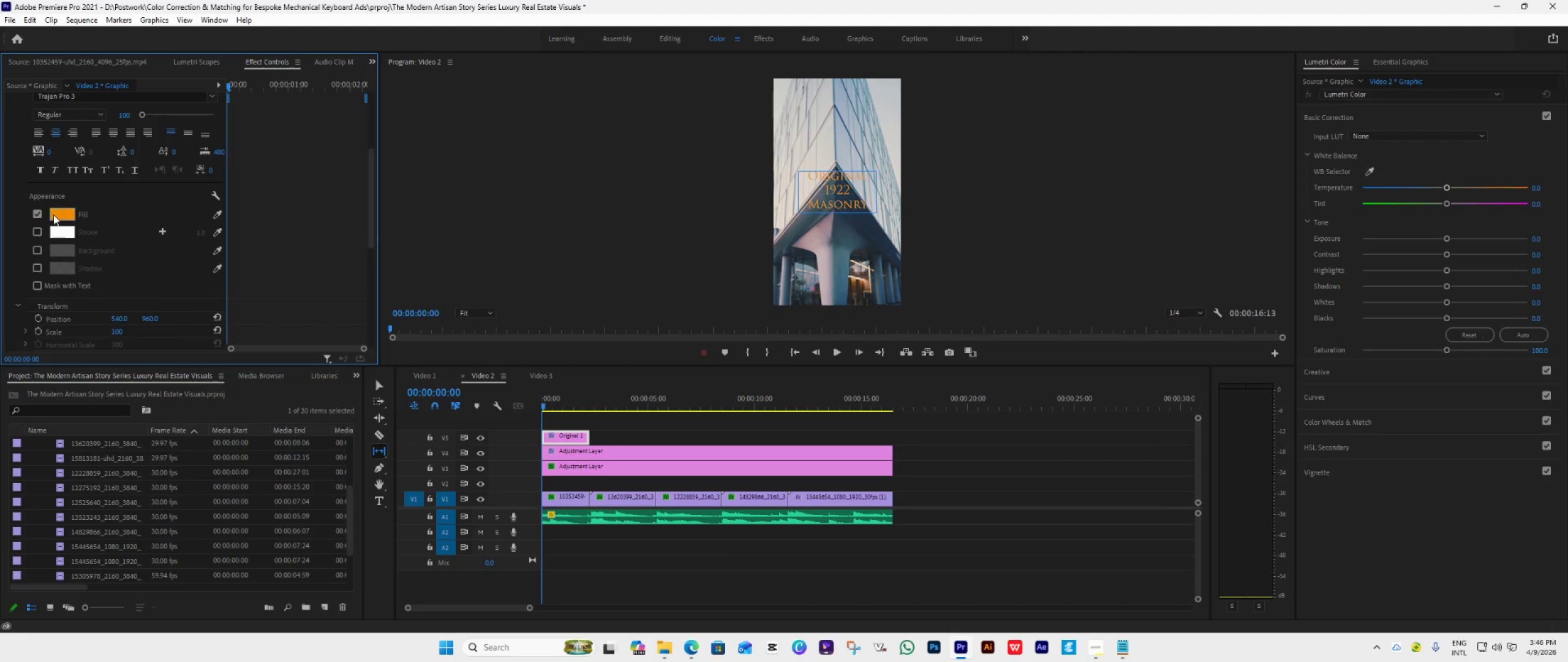 
left_click([59, 213])
 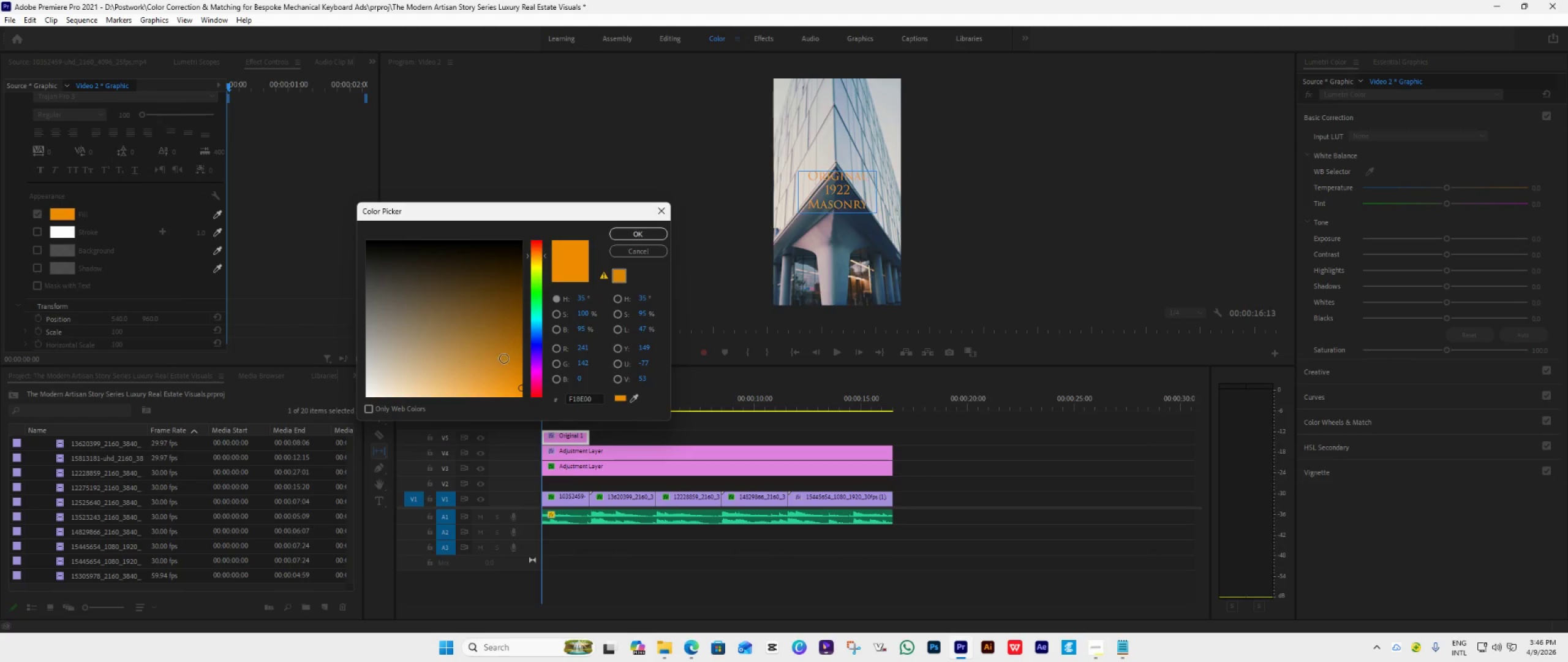 
left_click_drag(start_coordinate=[492, 359], to_coordinate=[397, 392])
 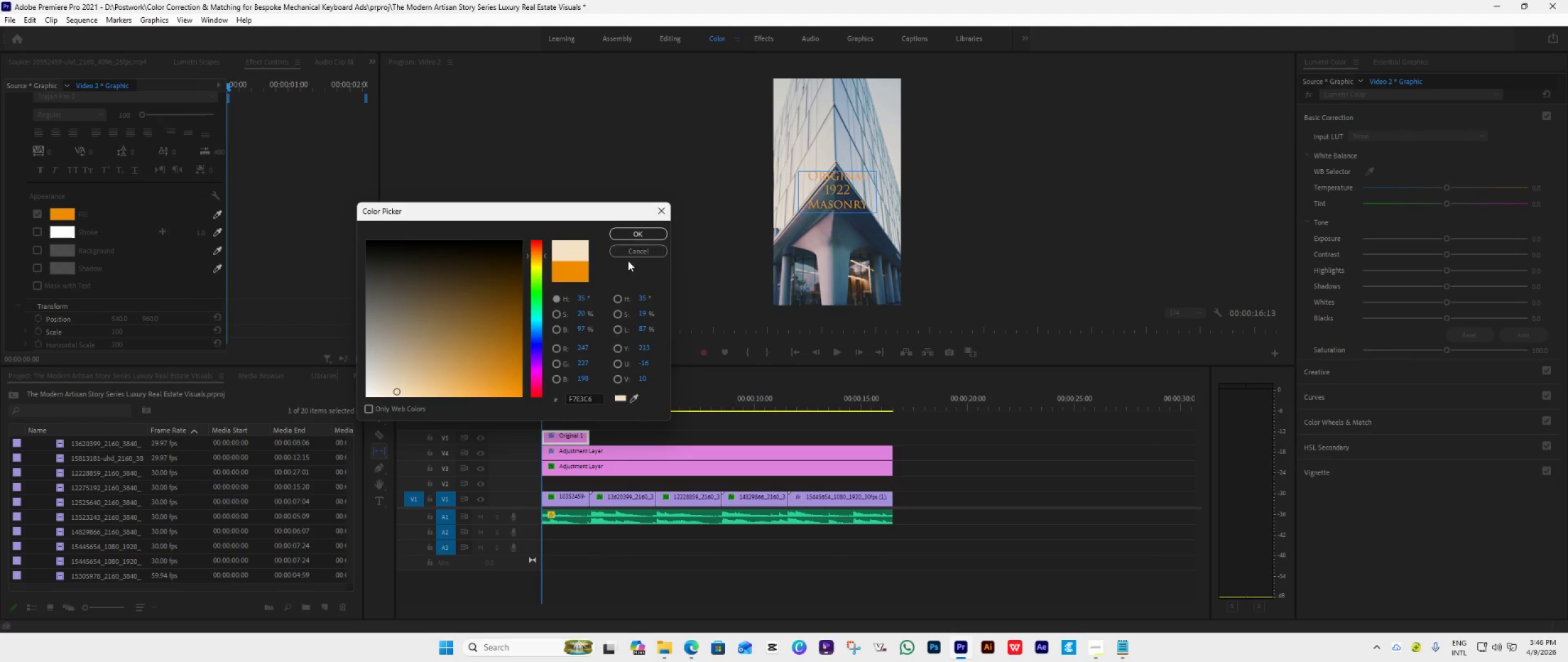 
left_click([636, 237])
 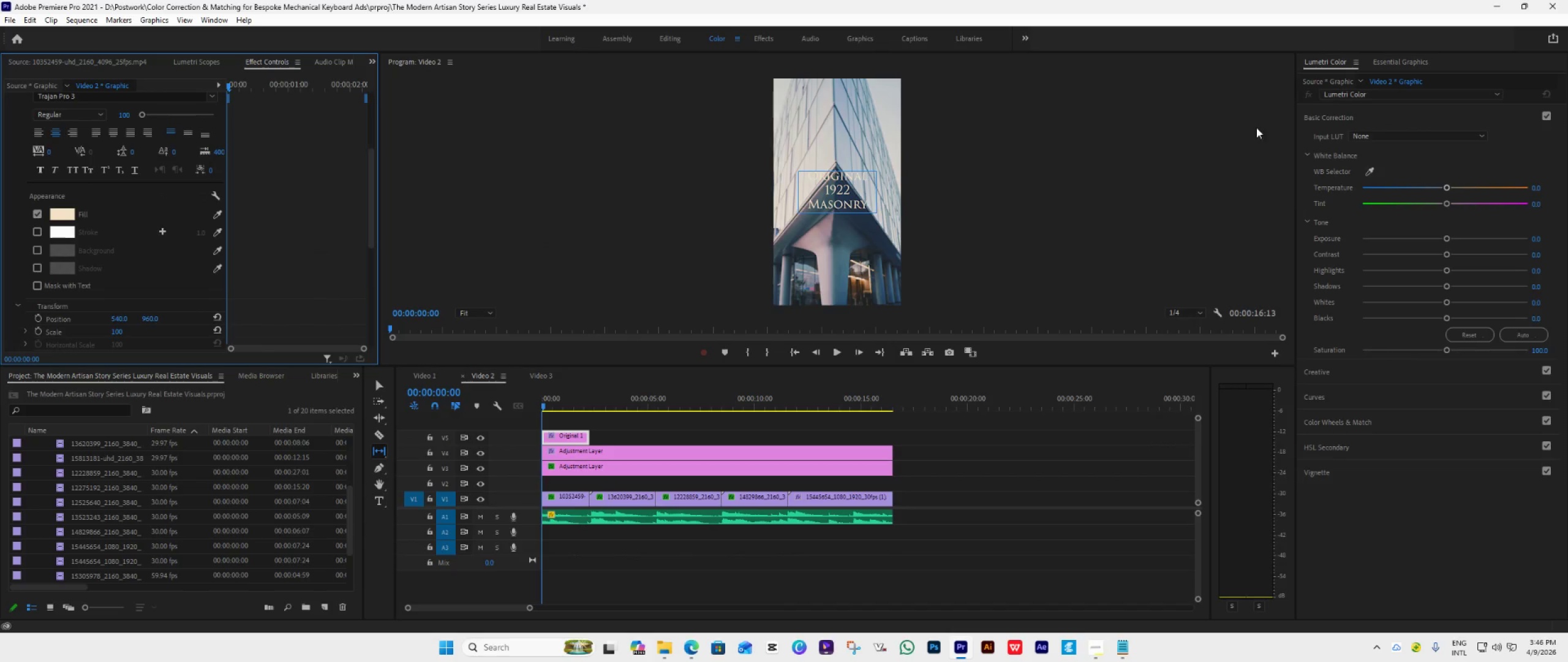 
left_click([760, 39])
 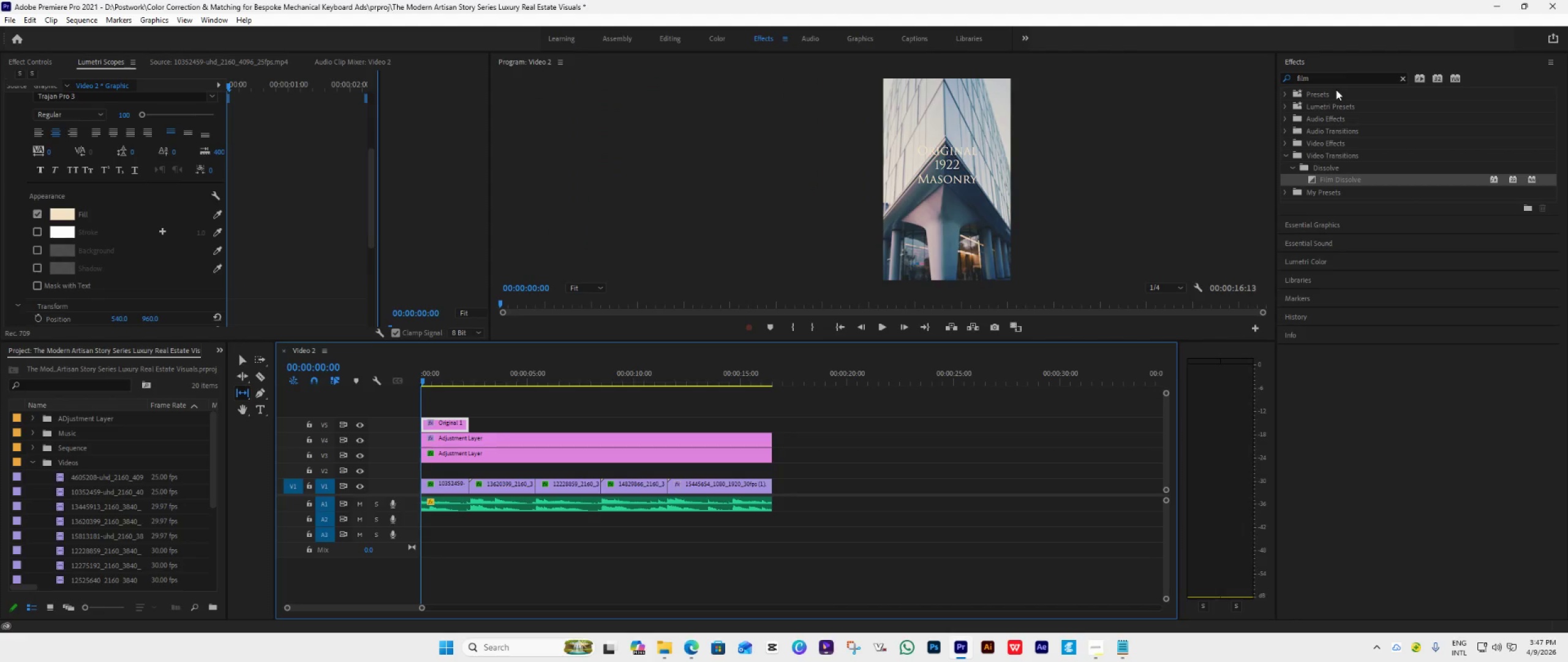 
left_click([1338, 81])
 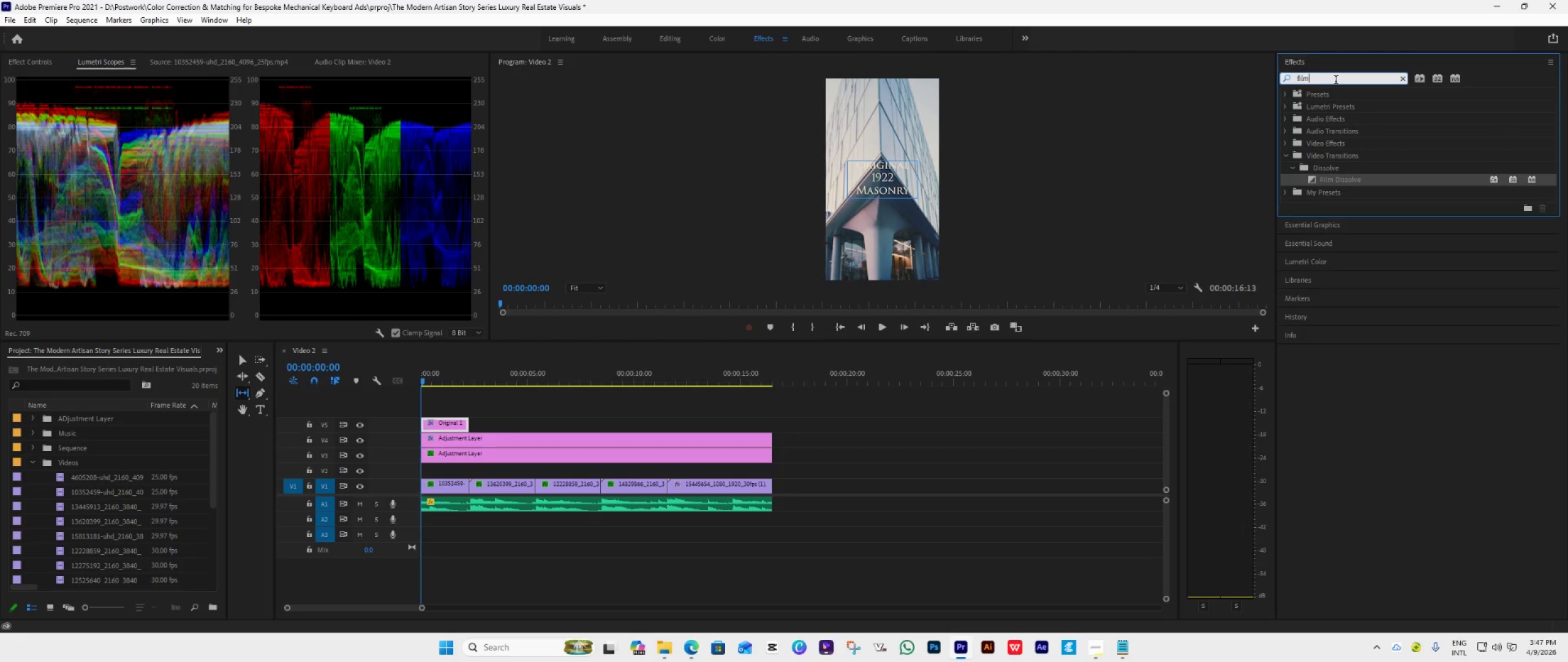 
hold_key(key=Backspace, duration=1.14)
 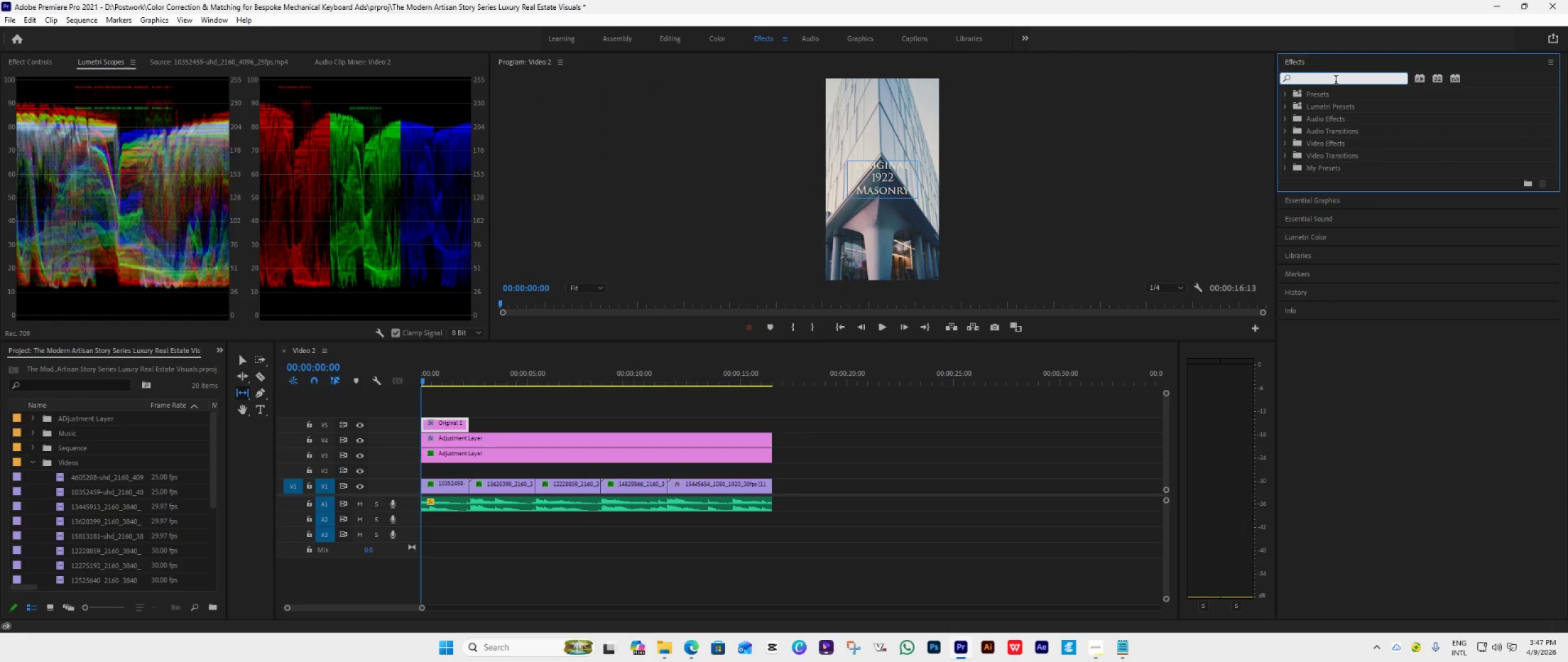 
type(drop)
 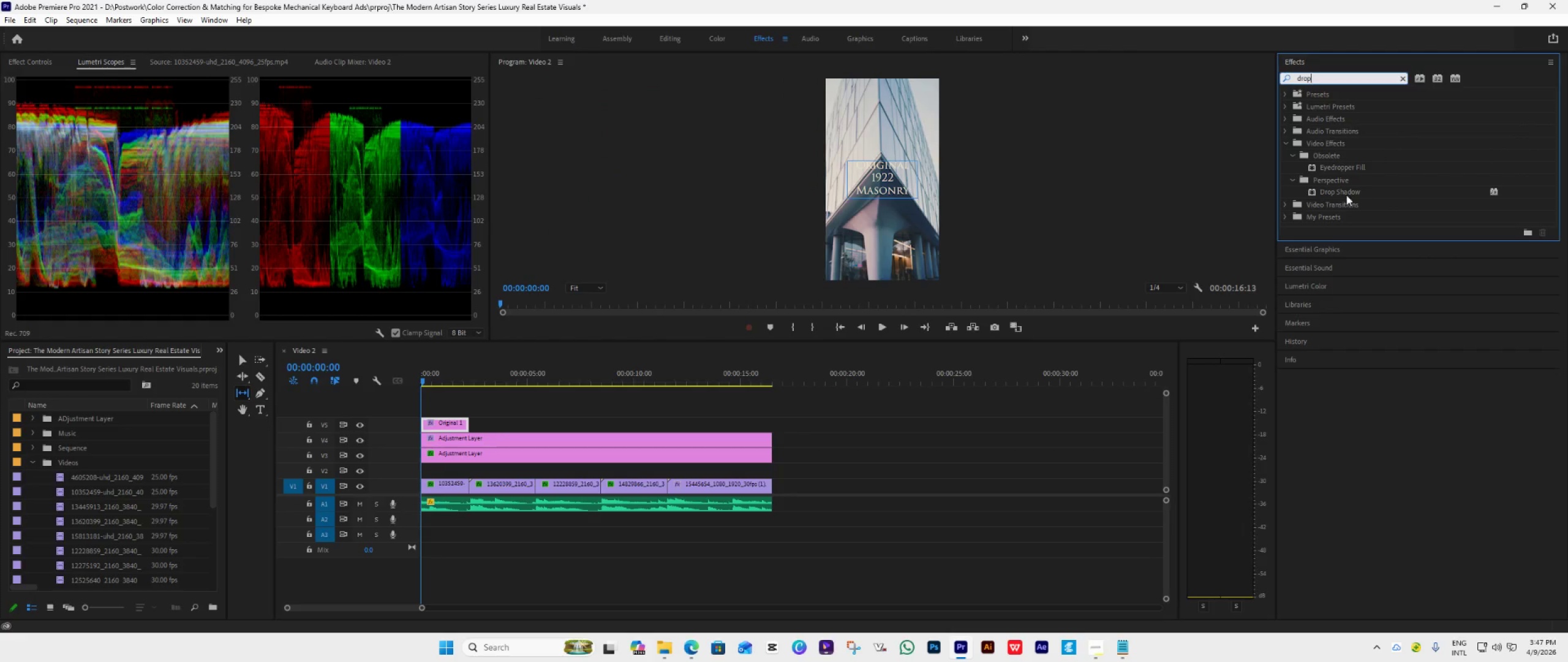 
left_click([1341, 194])
 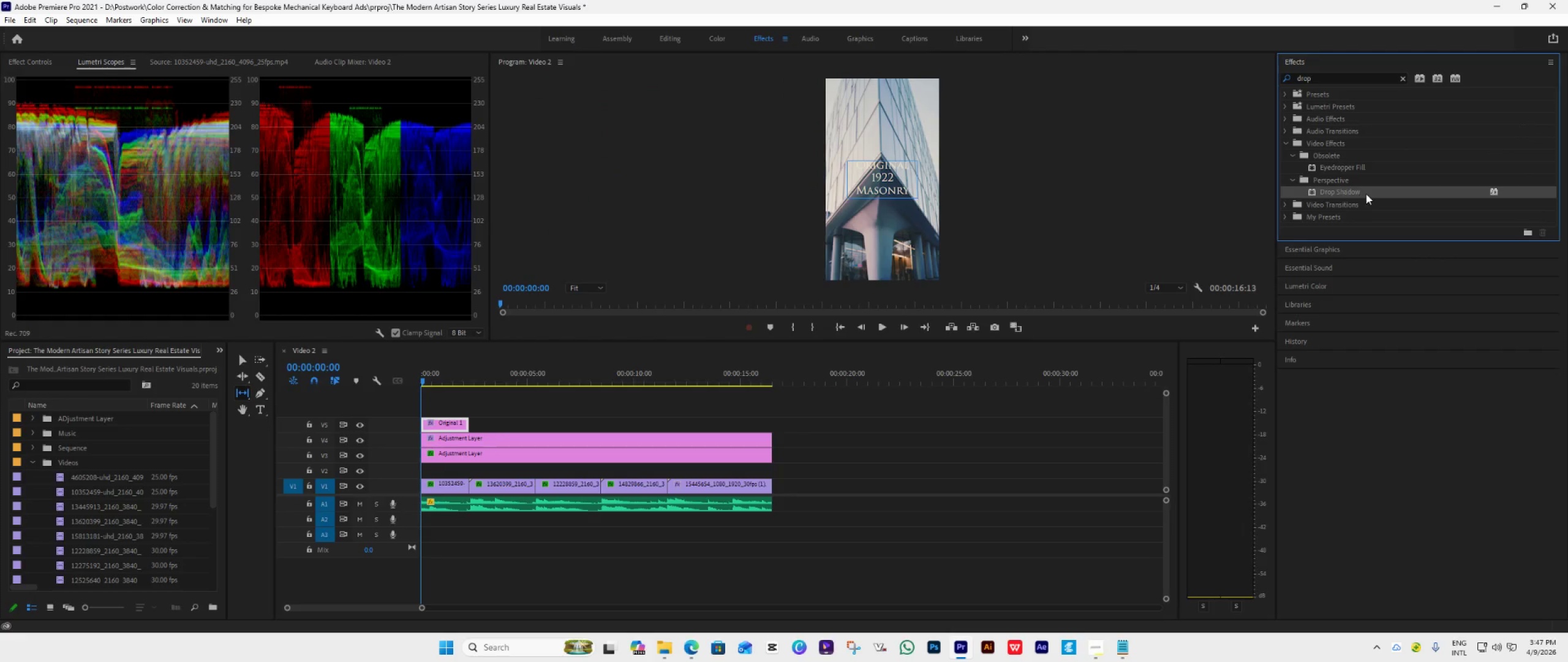 
left_click_drag(start_coordinate=[1366, 194], to_coordinate=[447, 424])
 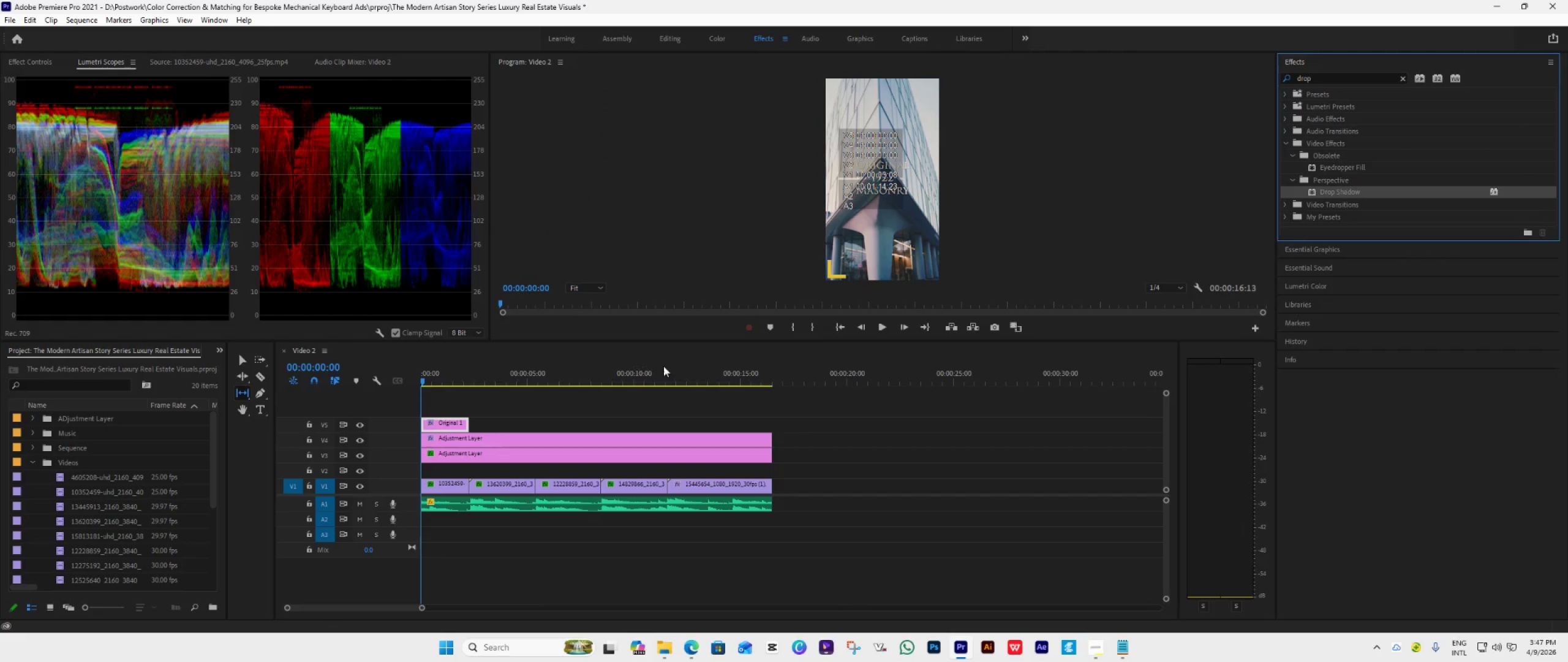 
left_click([763, 420])
 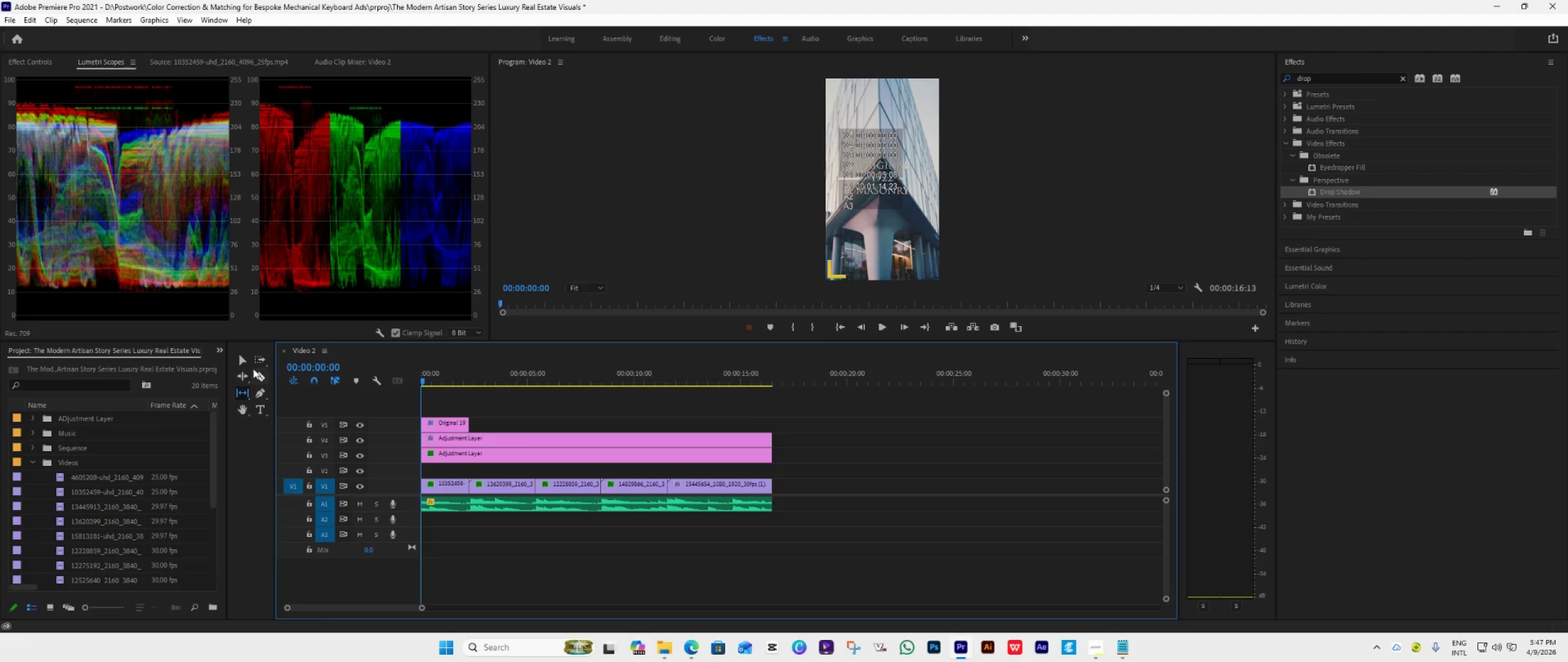 
left_click([240, 361])
 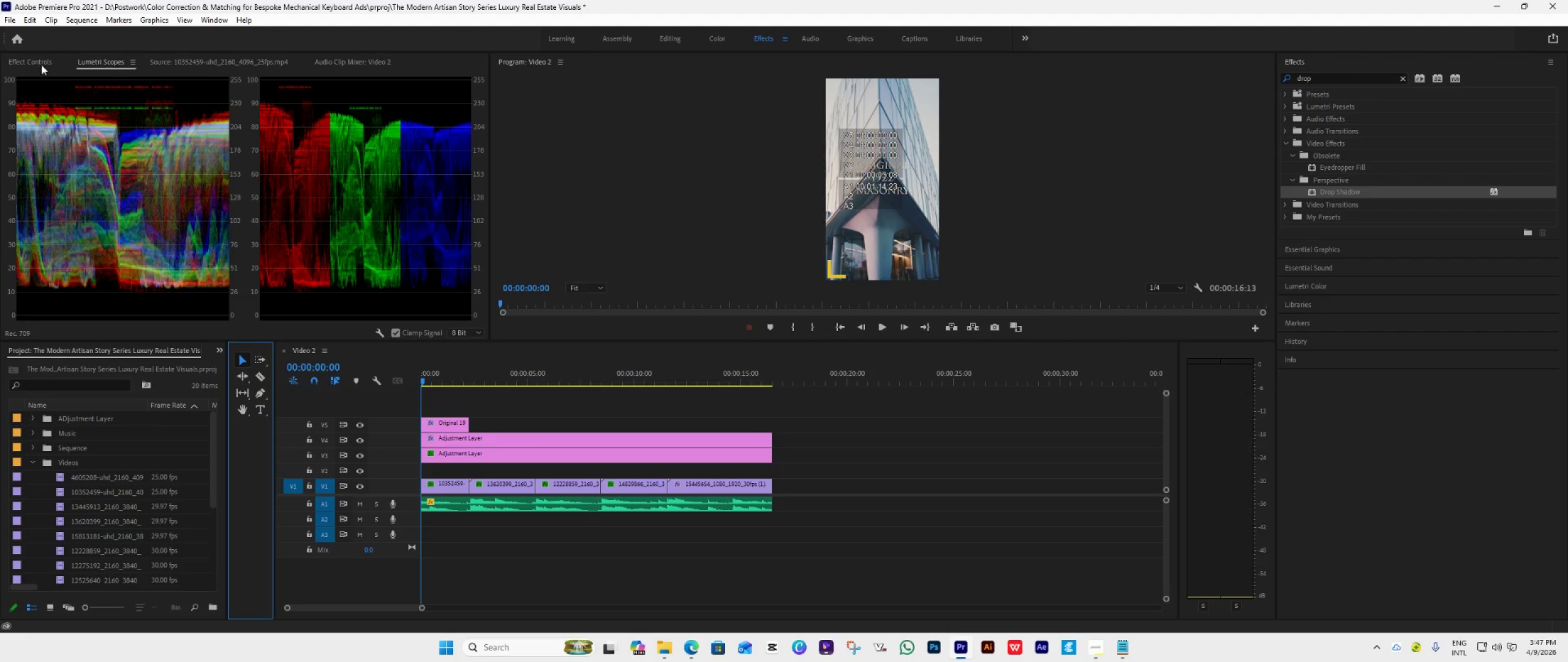 
left_click([23, 64])
 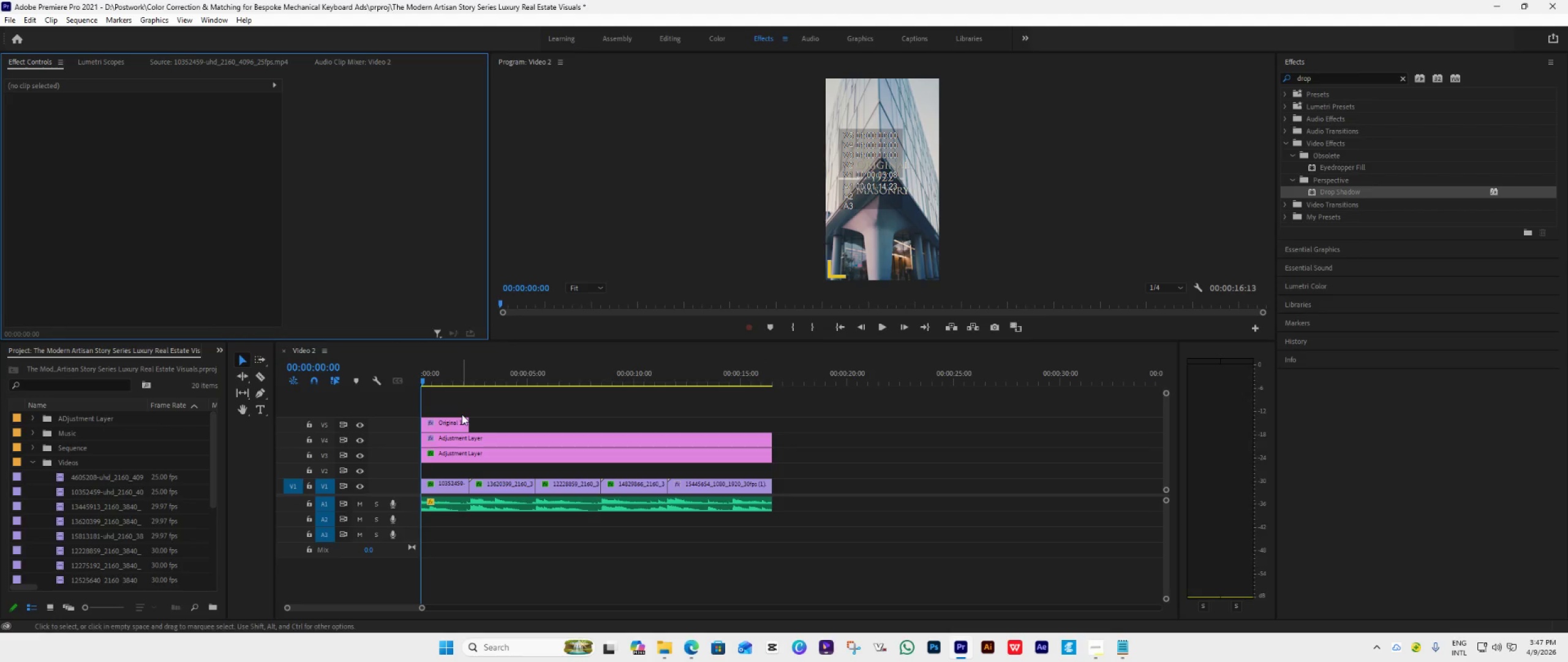 
double_click([461, 422])
 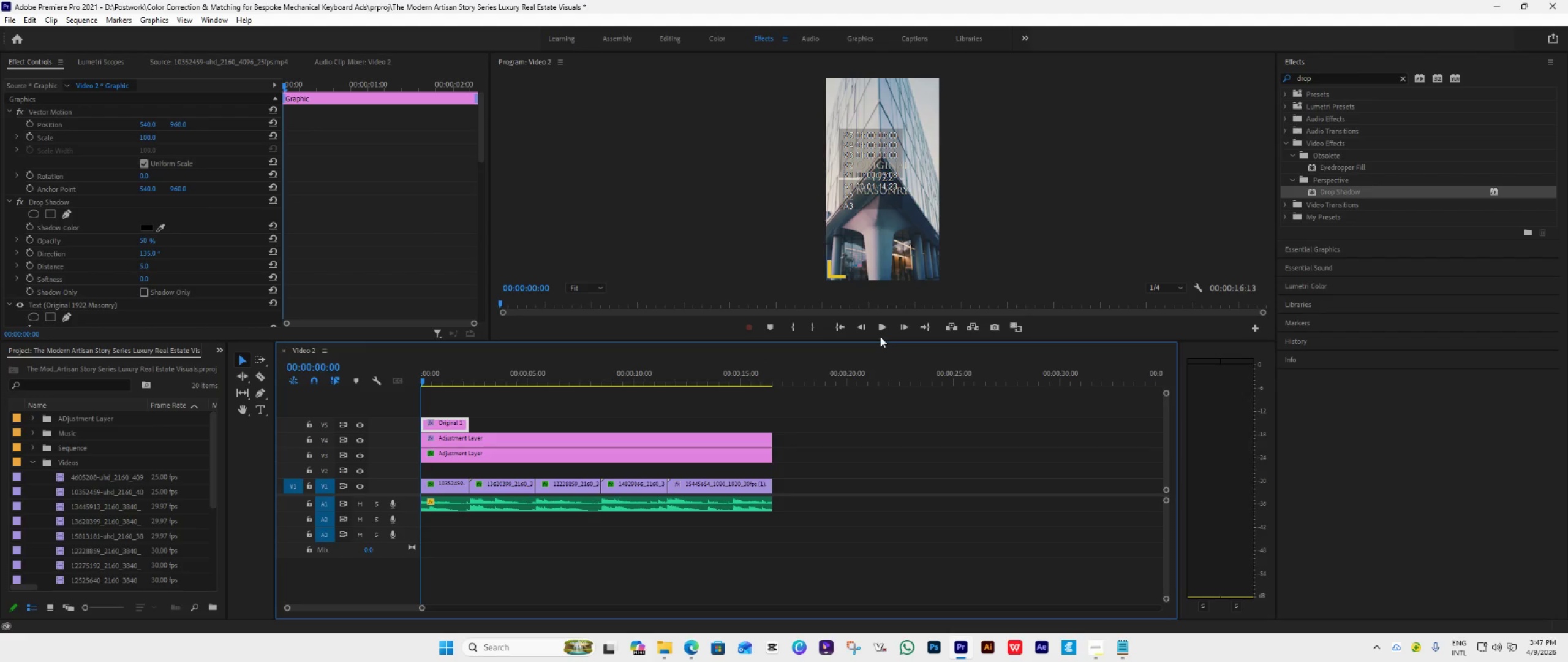 
left_click_drag(start_coordinate=[883, 341], to_coordinate=[897, 493])
 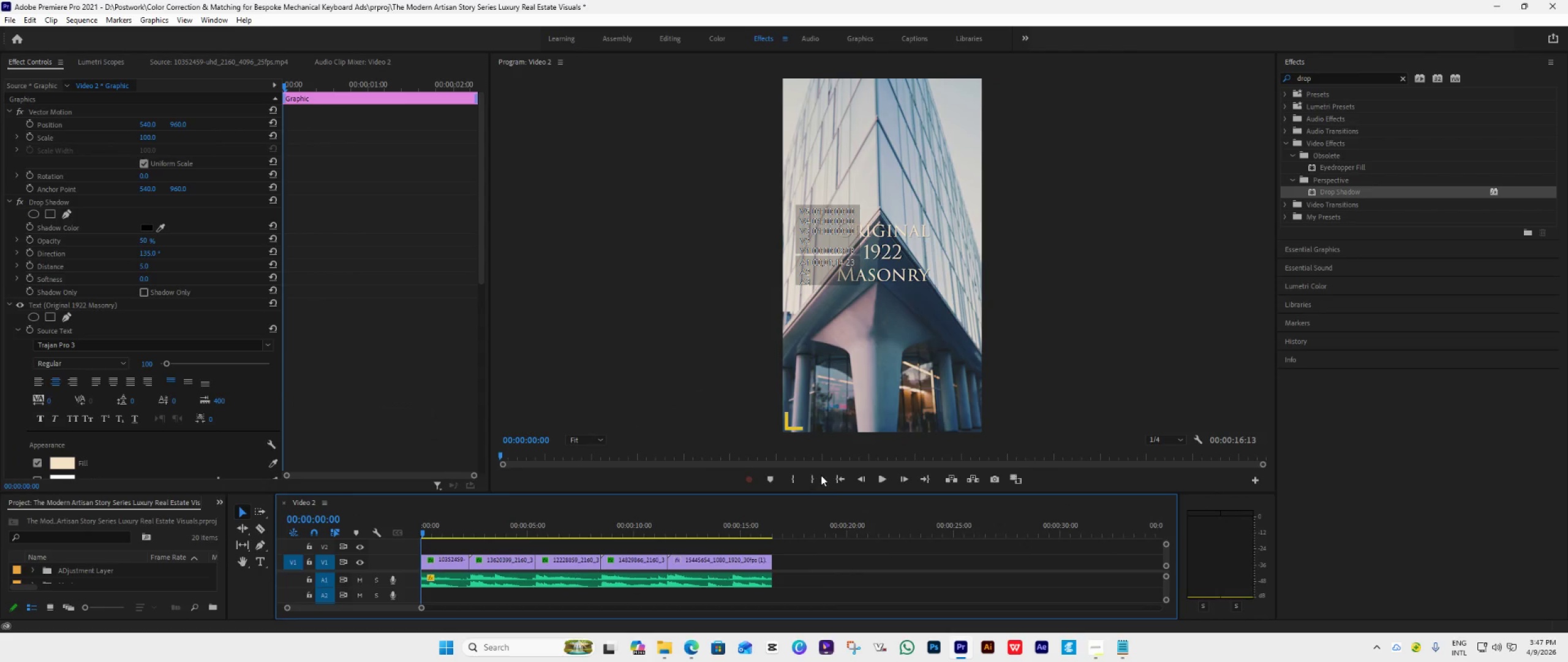 
key(Space)
 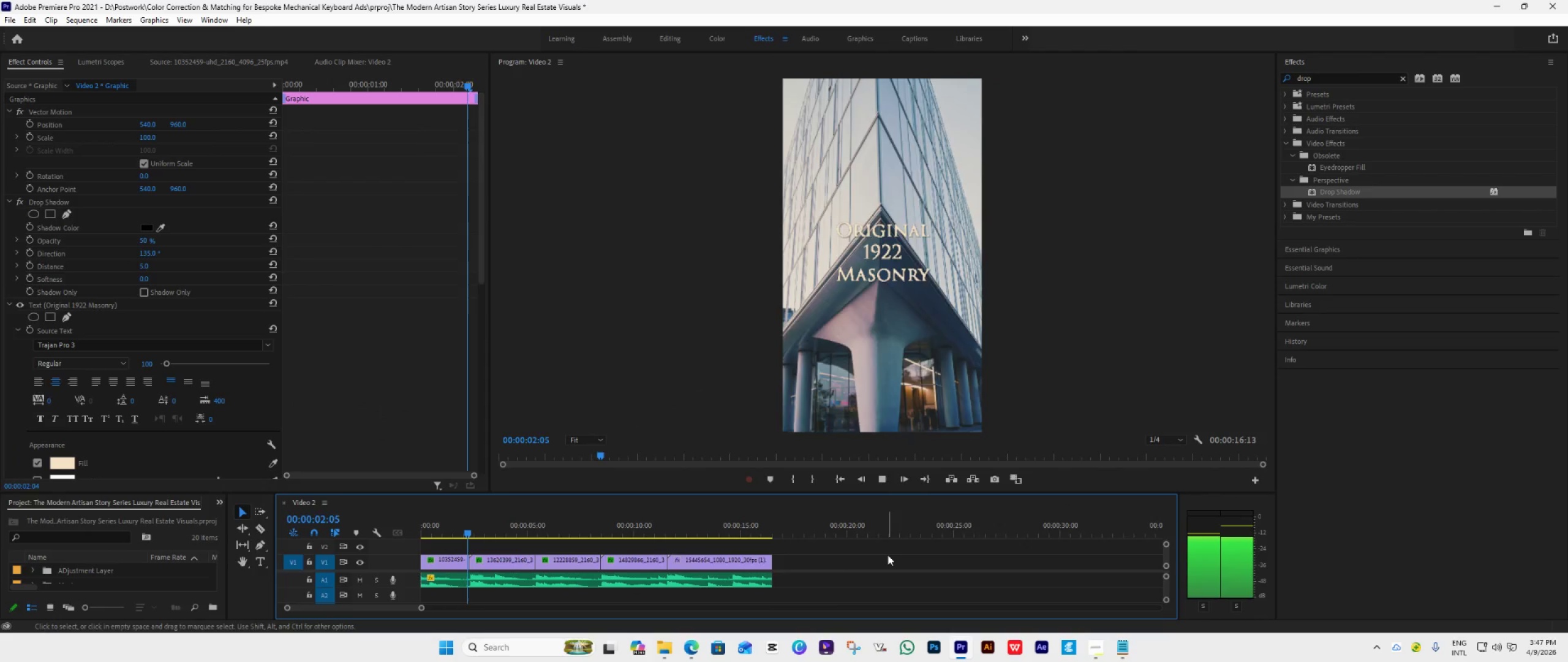 
key(Space)
 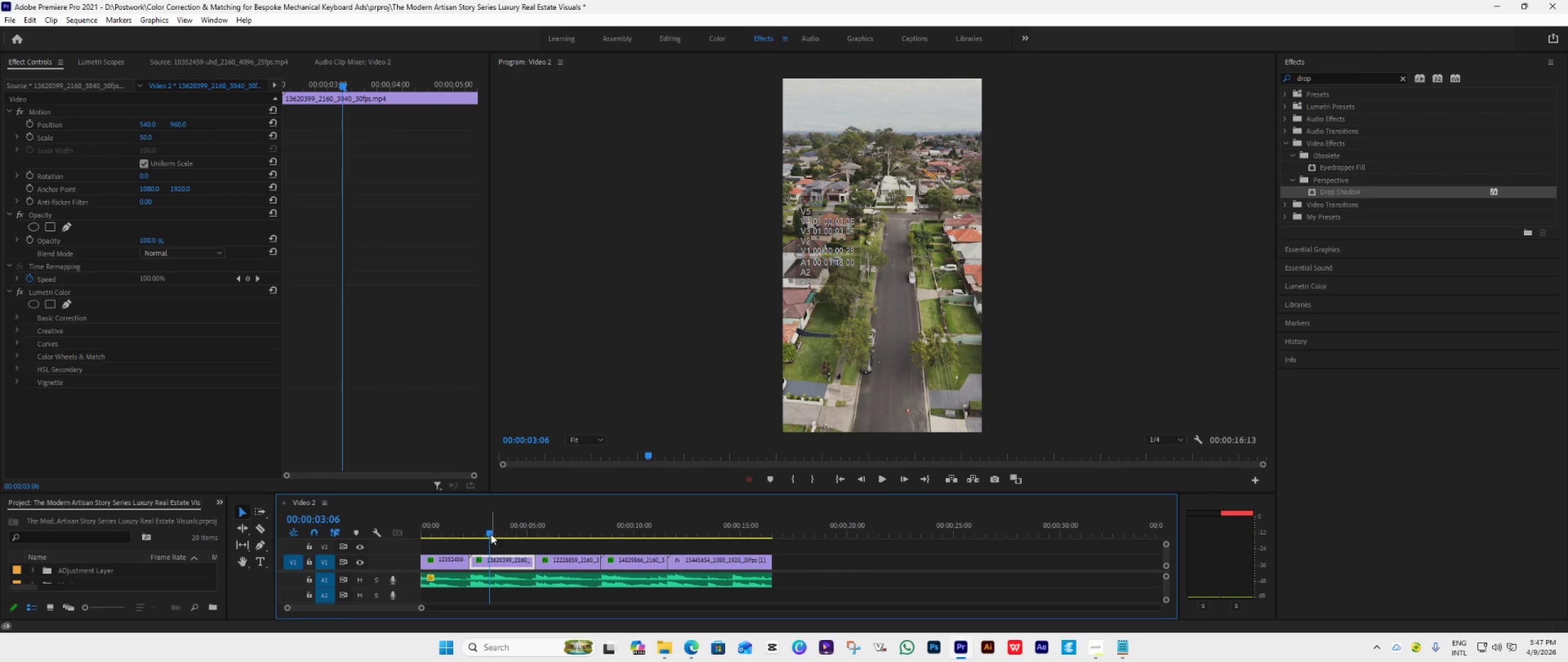 
left_click_drag(start_coordinate=[489, 533], to_coordinate=[431, 548])
 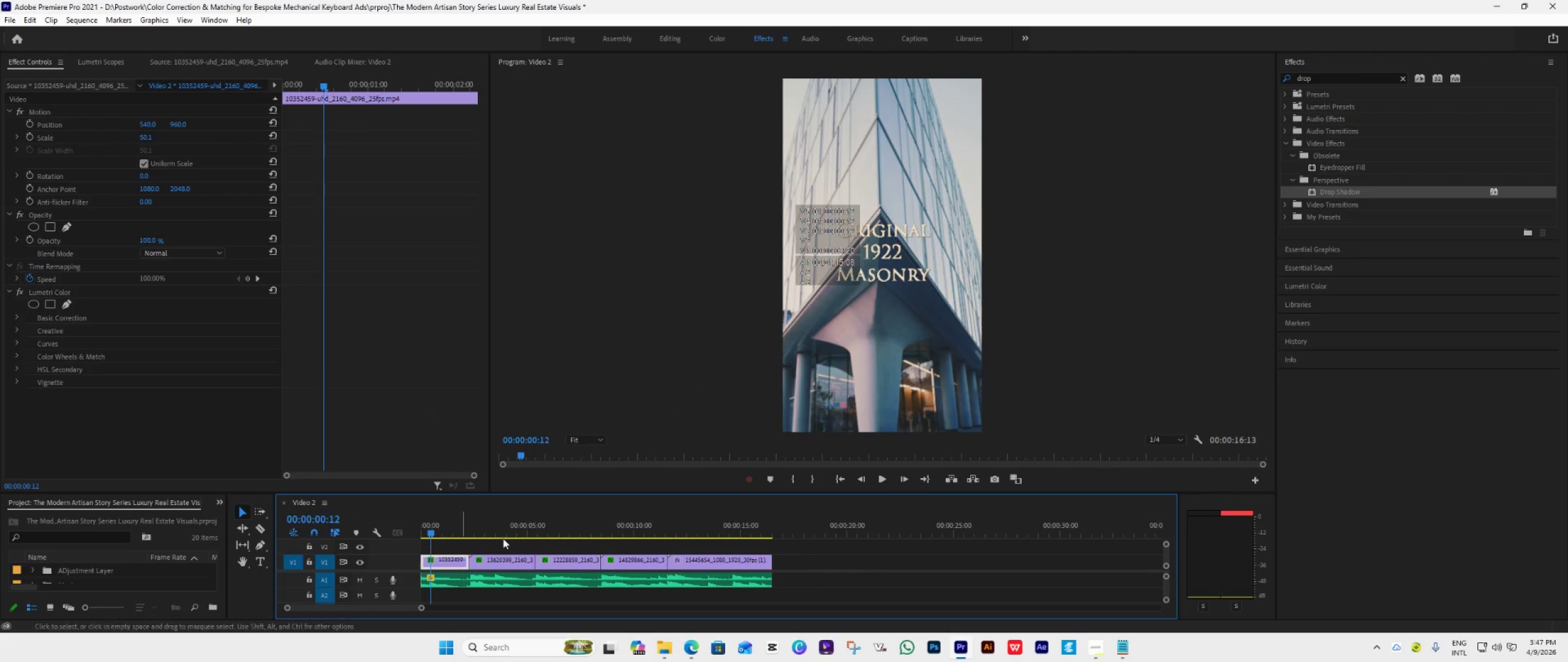 
key(Space)
 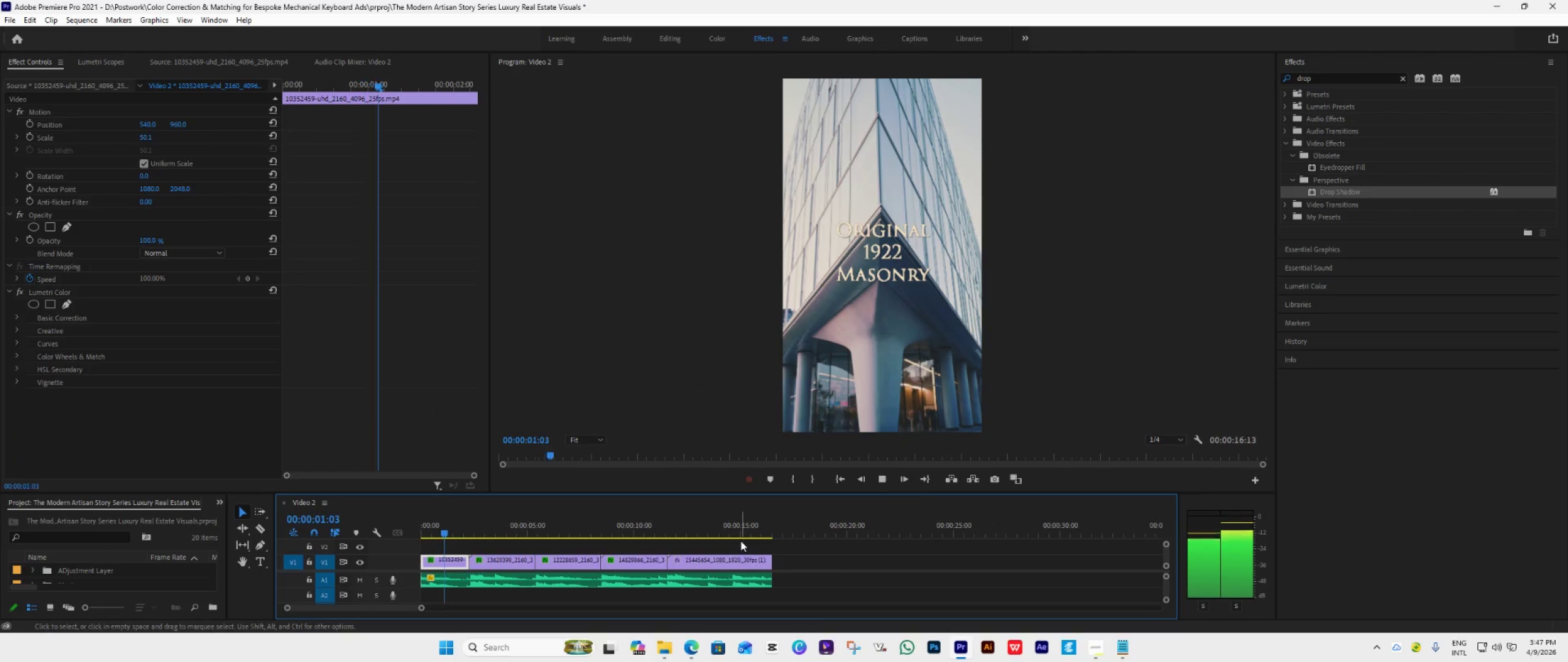 
mouse_move([728, 539])
 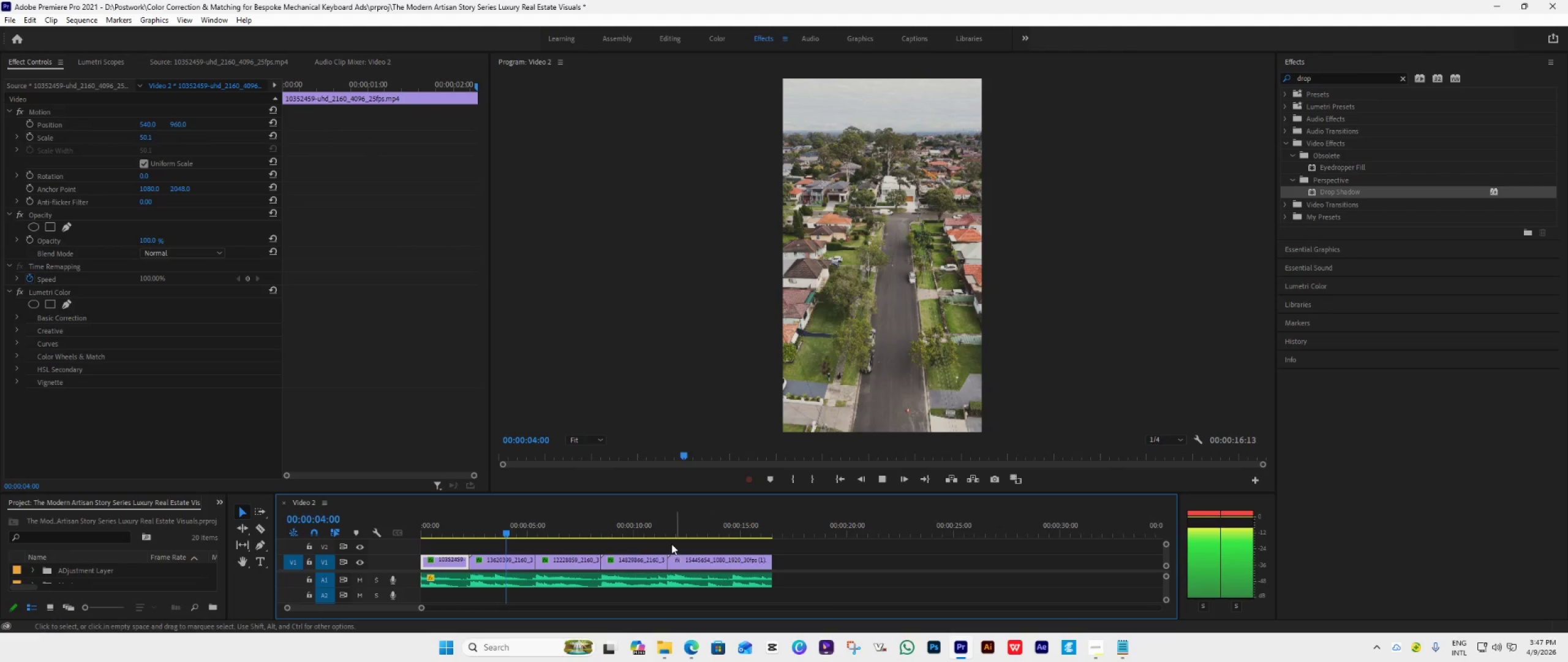 
key(Space)
 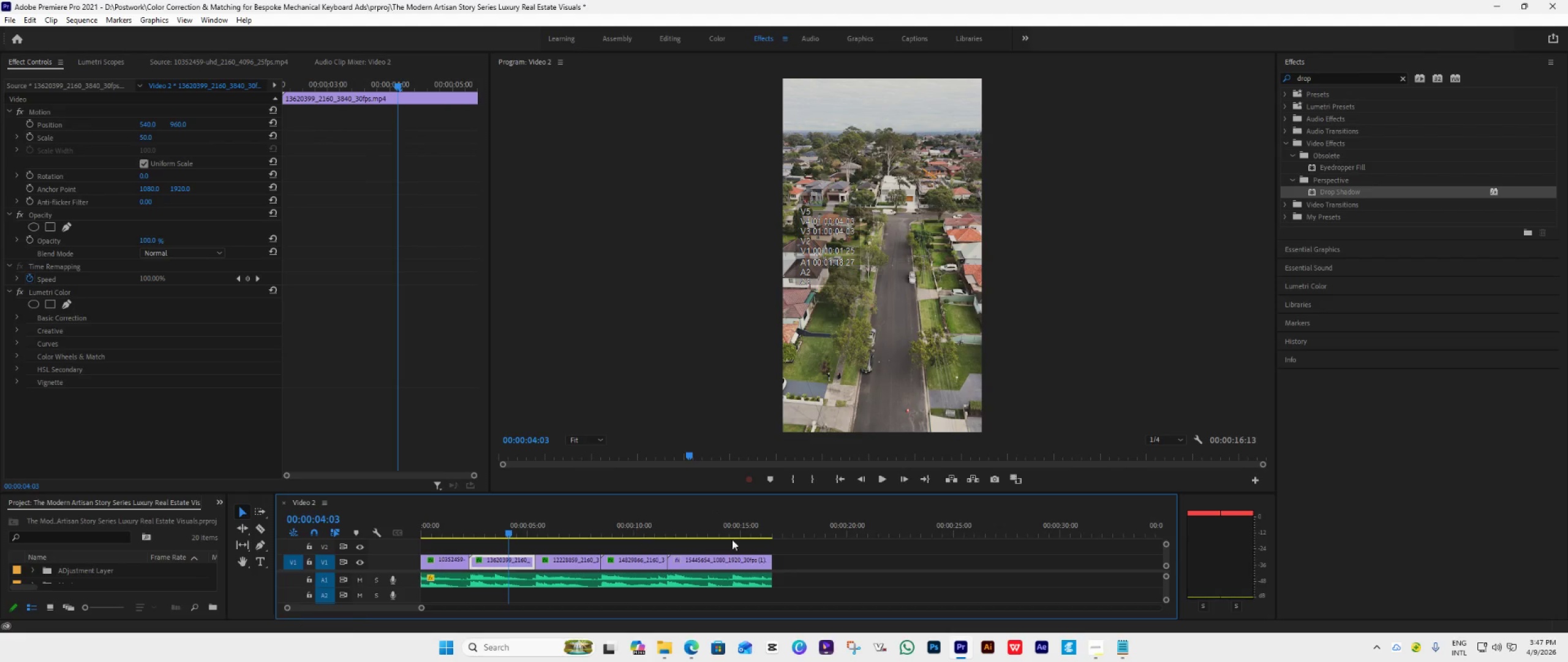 
hold_key(key=AltLeft, duration=0.77)
 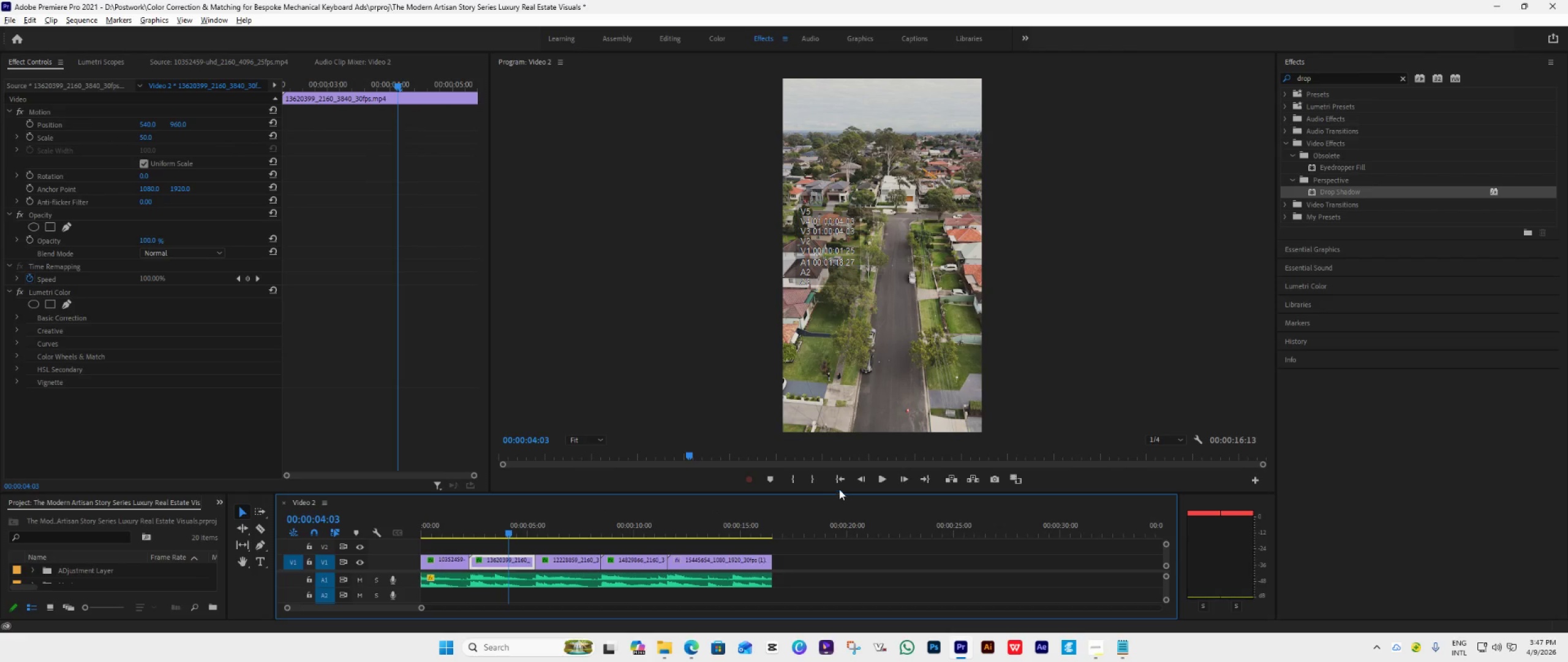 
hold_key(key=AltLeft, duration=0.42)
 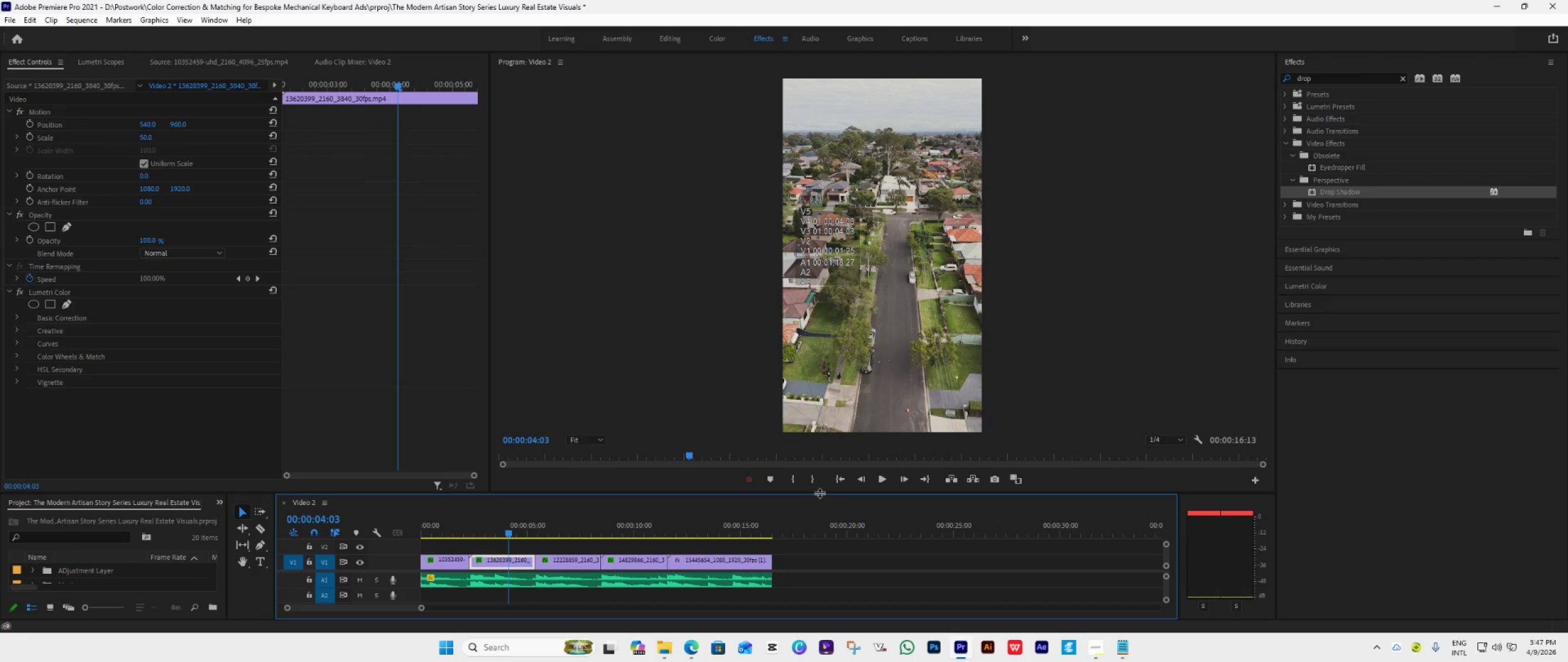 
left_click_drag(start_coordinate=[819, 492], to_coordinate=[815, 363])
 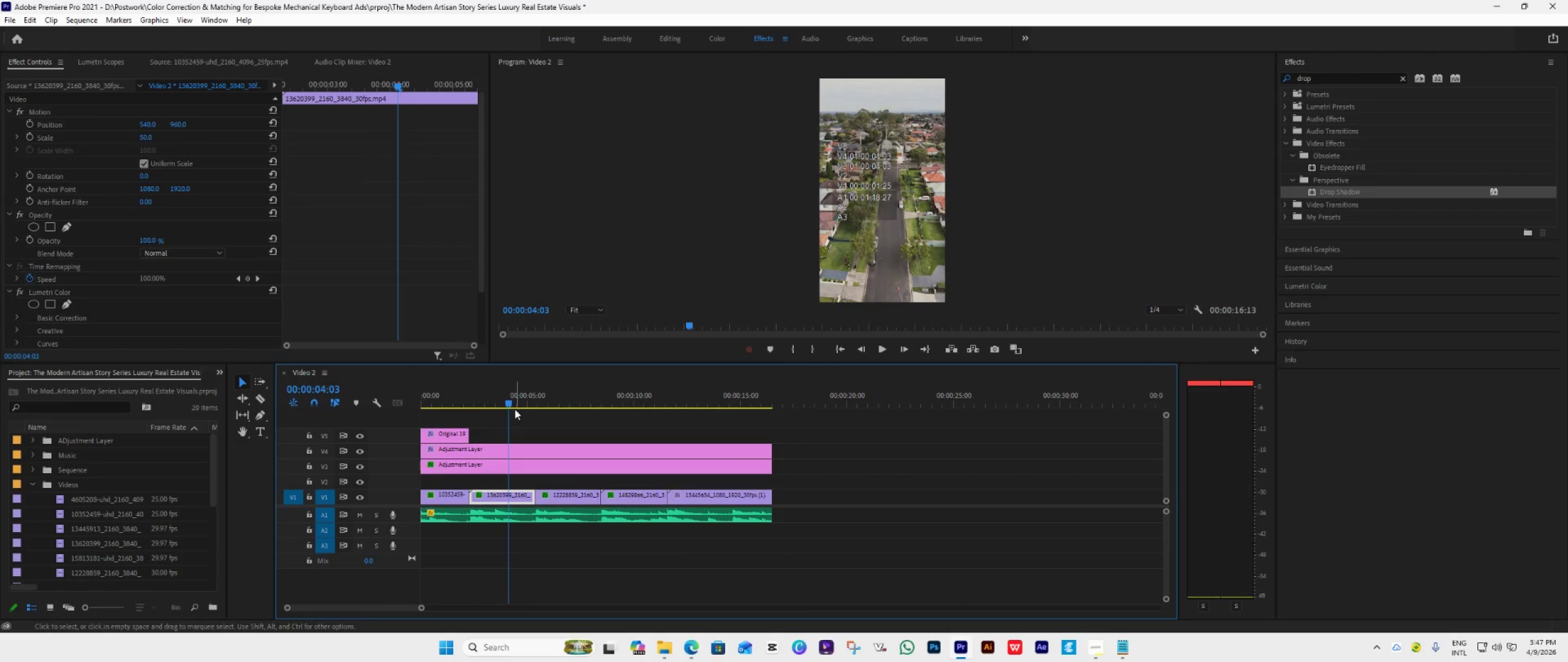 
left_click_drag(start_coordinate=[508, 403], to_coordinate=[440, 449])
 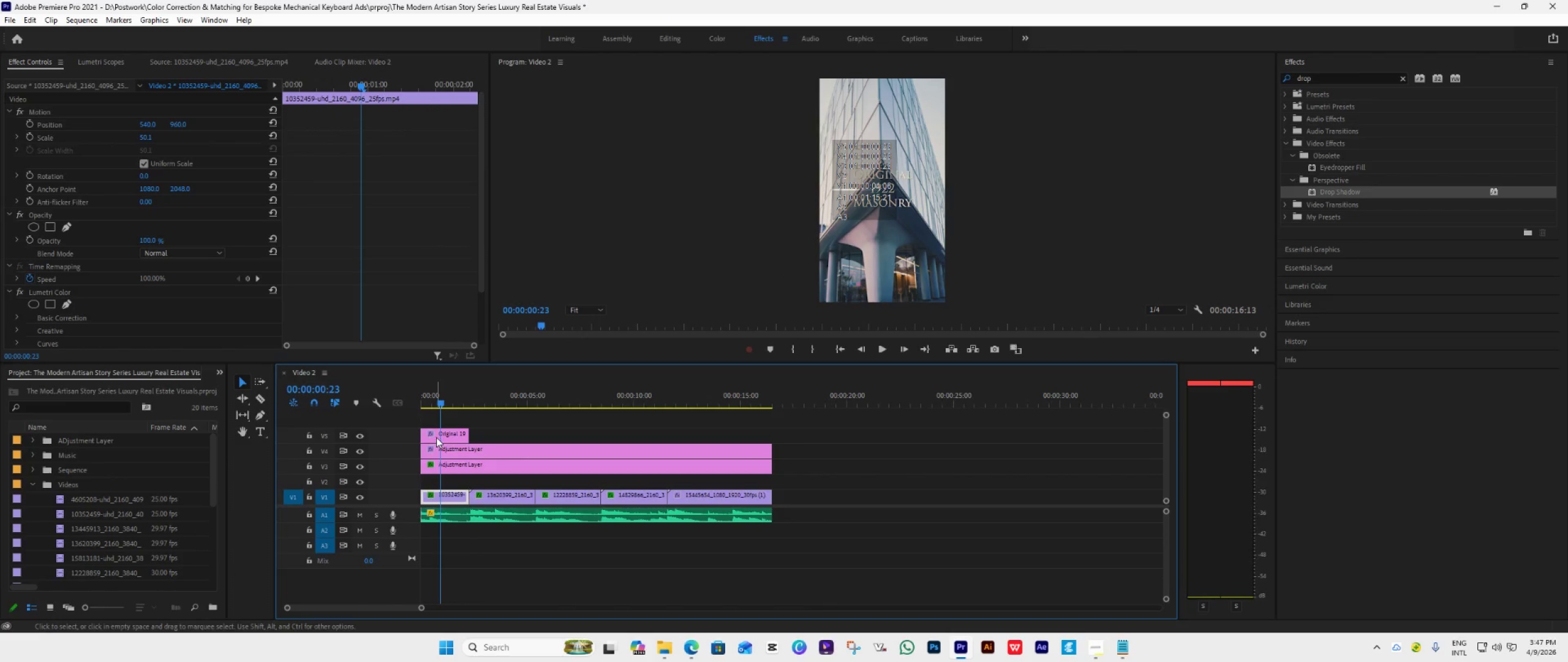 
left_click([440, 435])
 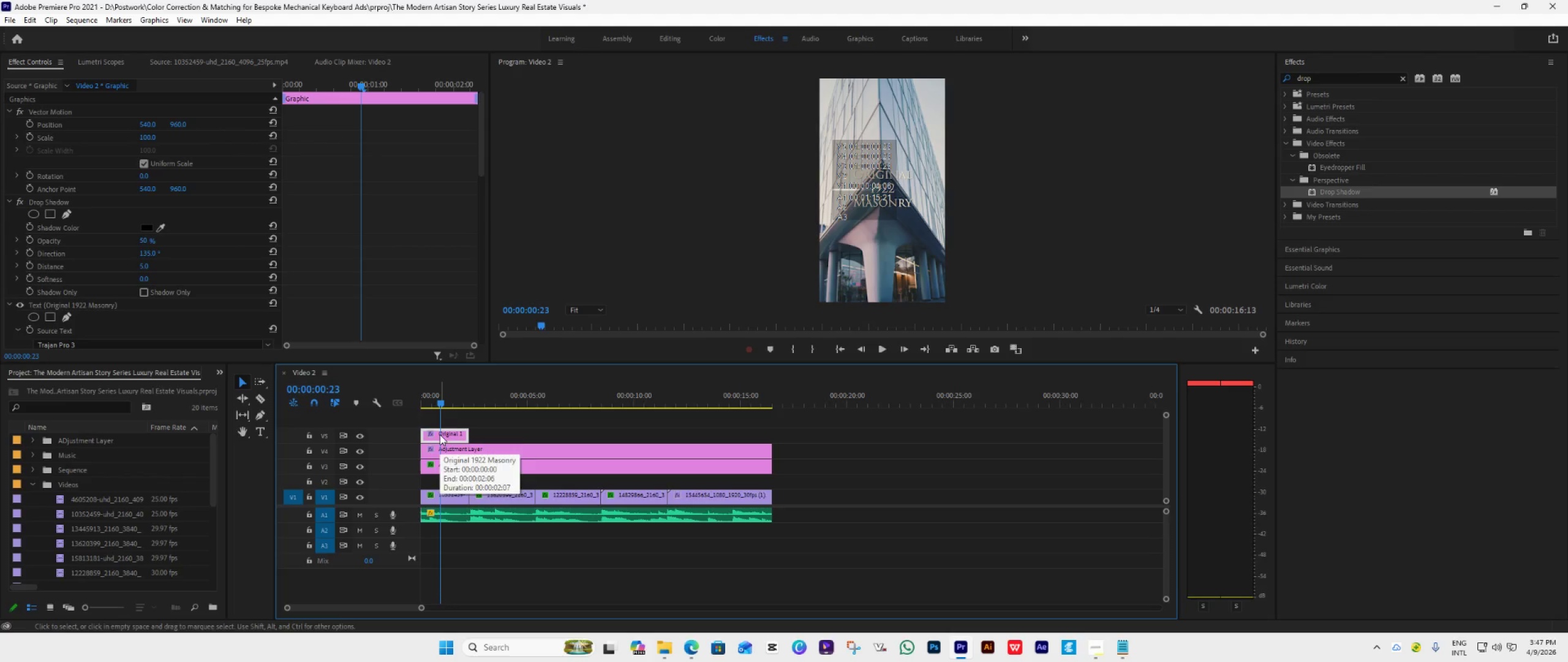 
wait(6.53)
 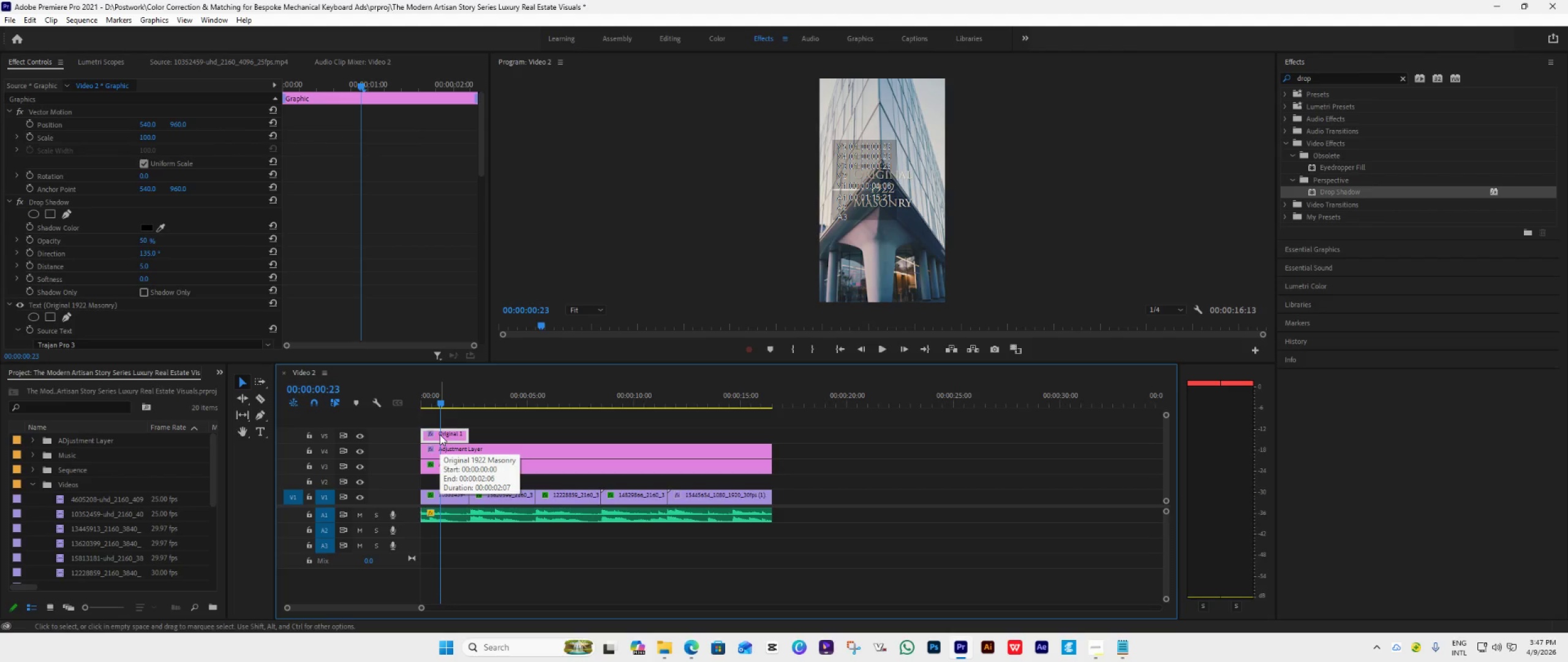 
left_click_drag(start_coordinate=[440, 401], to_coordinate=[428, 416])
 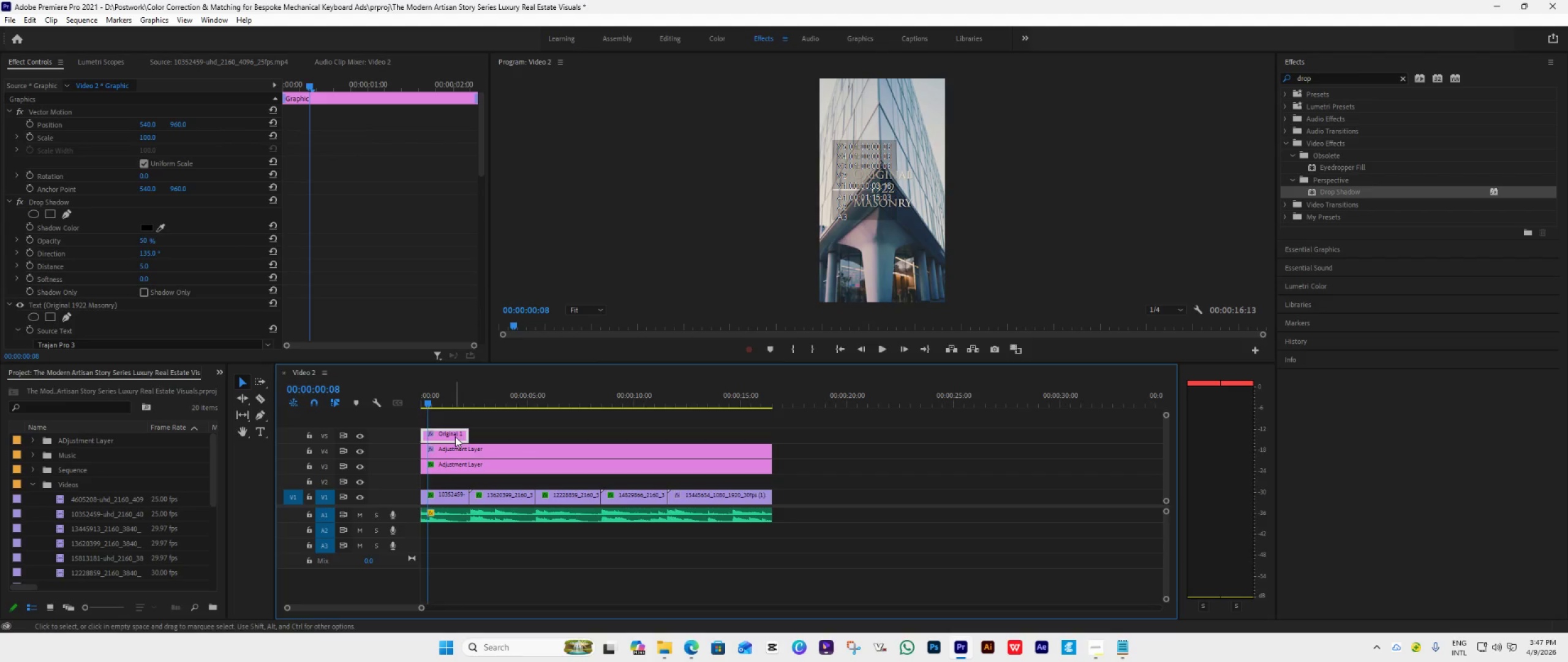 
left_click([455, 436])
 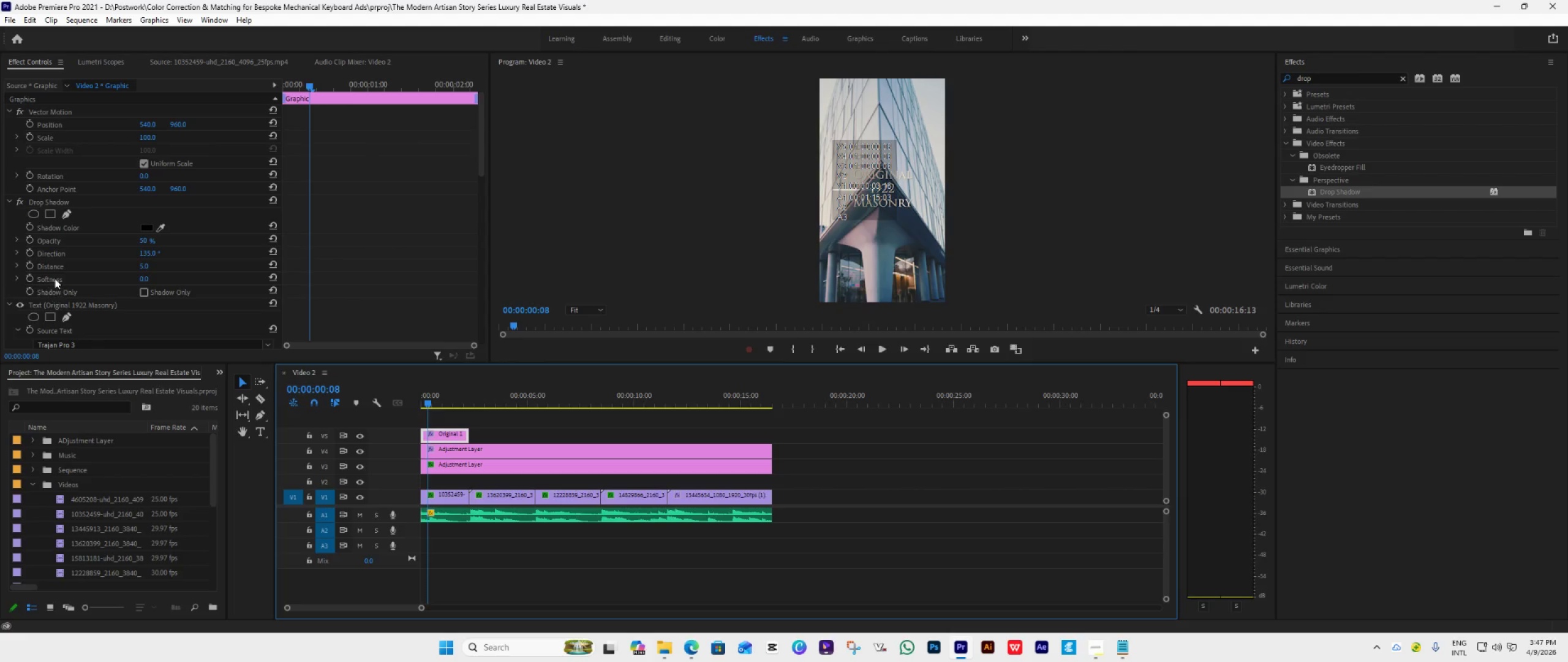 
scroll: coordinate [67, 273], scroll_direction: down, amount: 17.0
 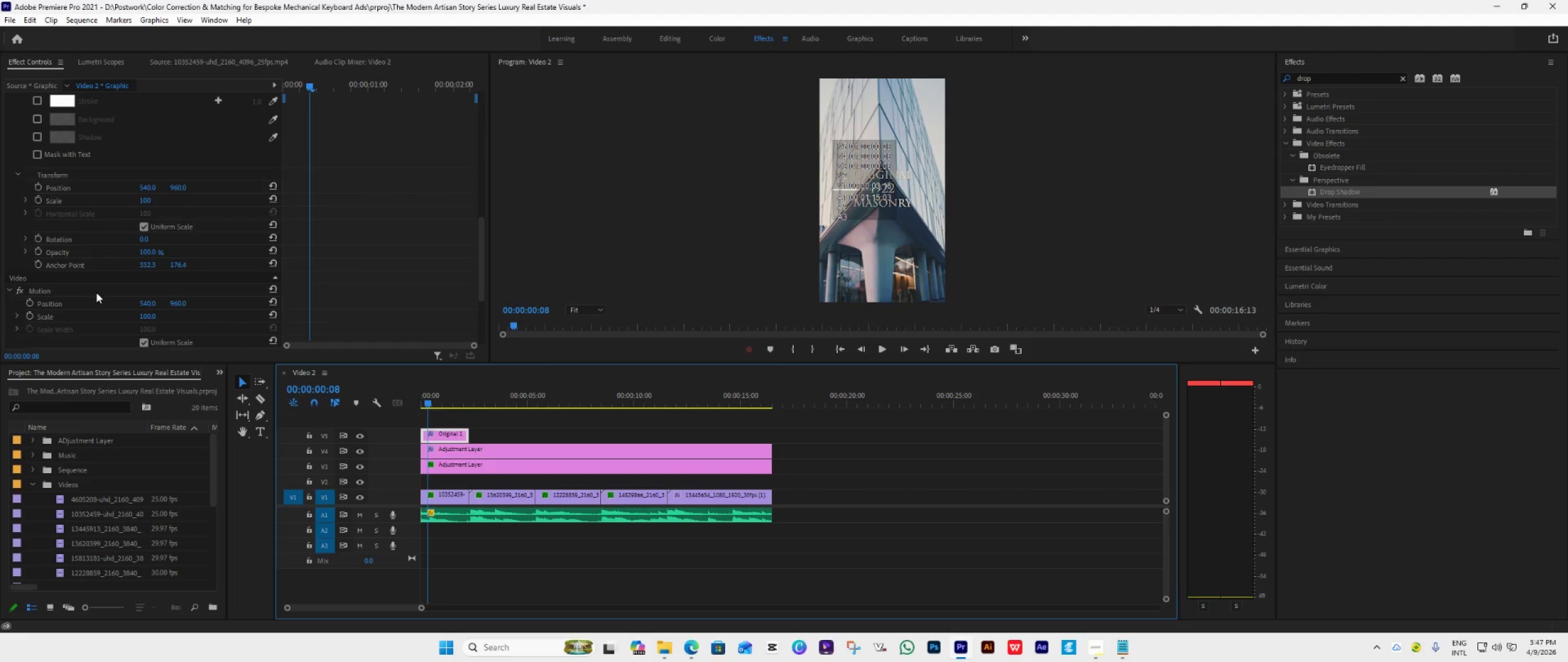 
wait(6.88)
 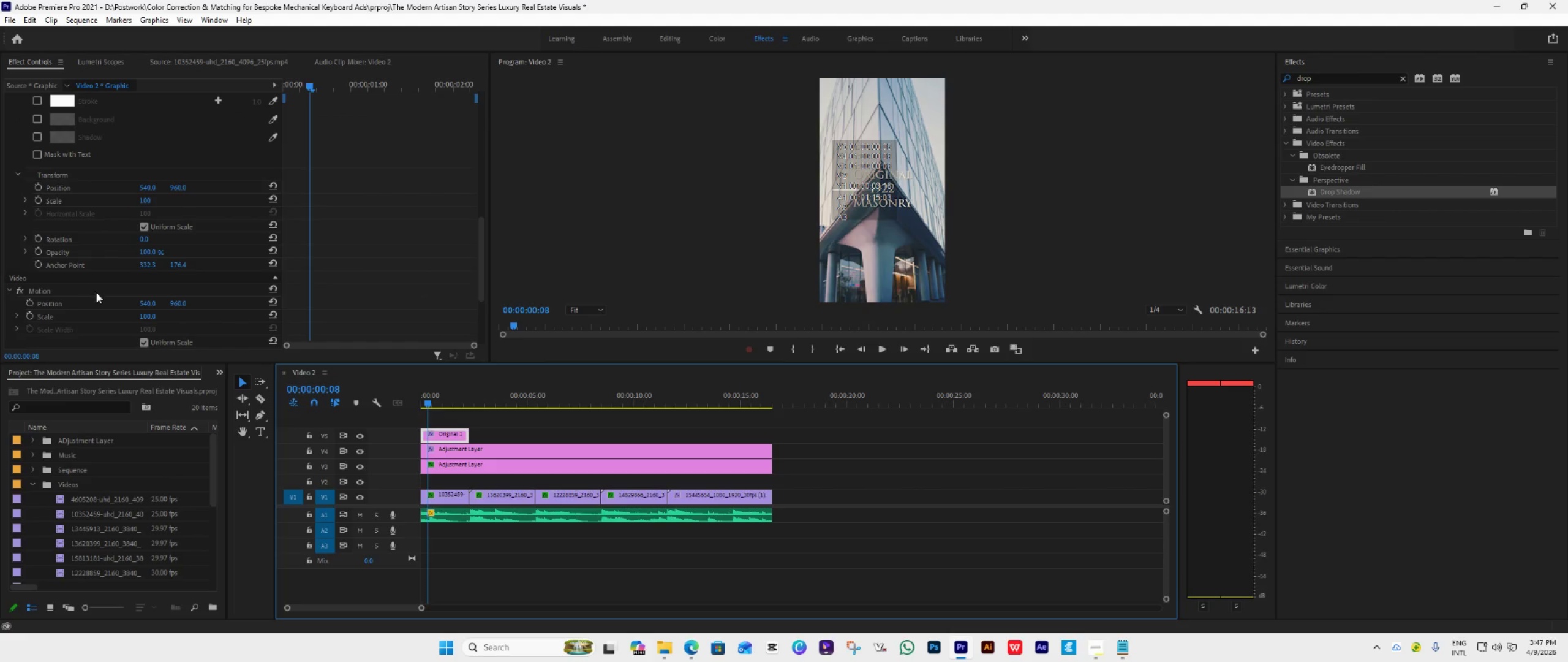 
left_click([39, 251])
 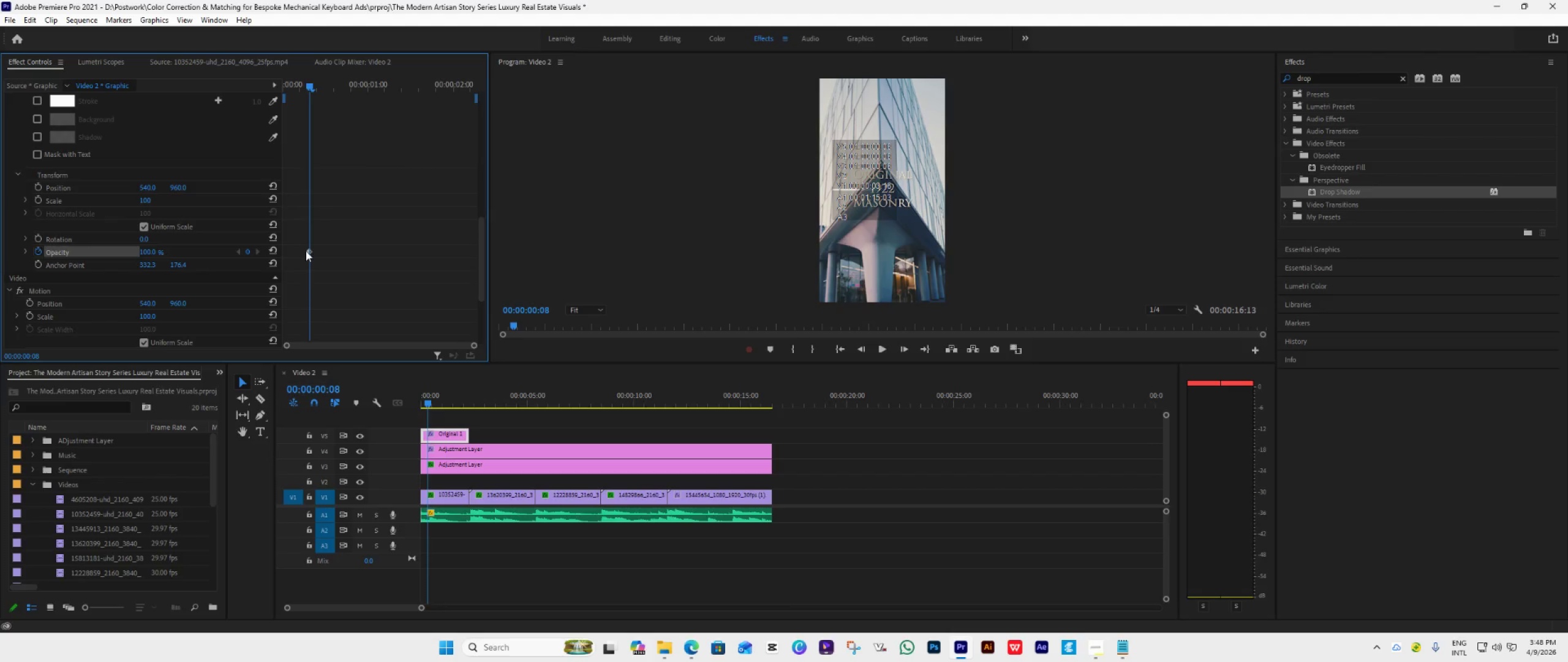 
left_click_drag(start_coordinate=[306, 251], to_coordinate=[349, 257])
 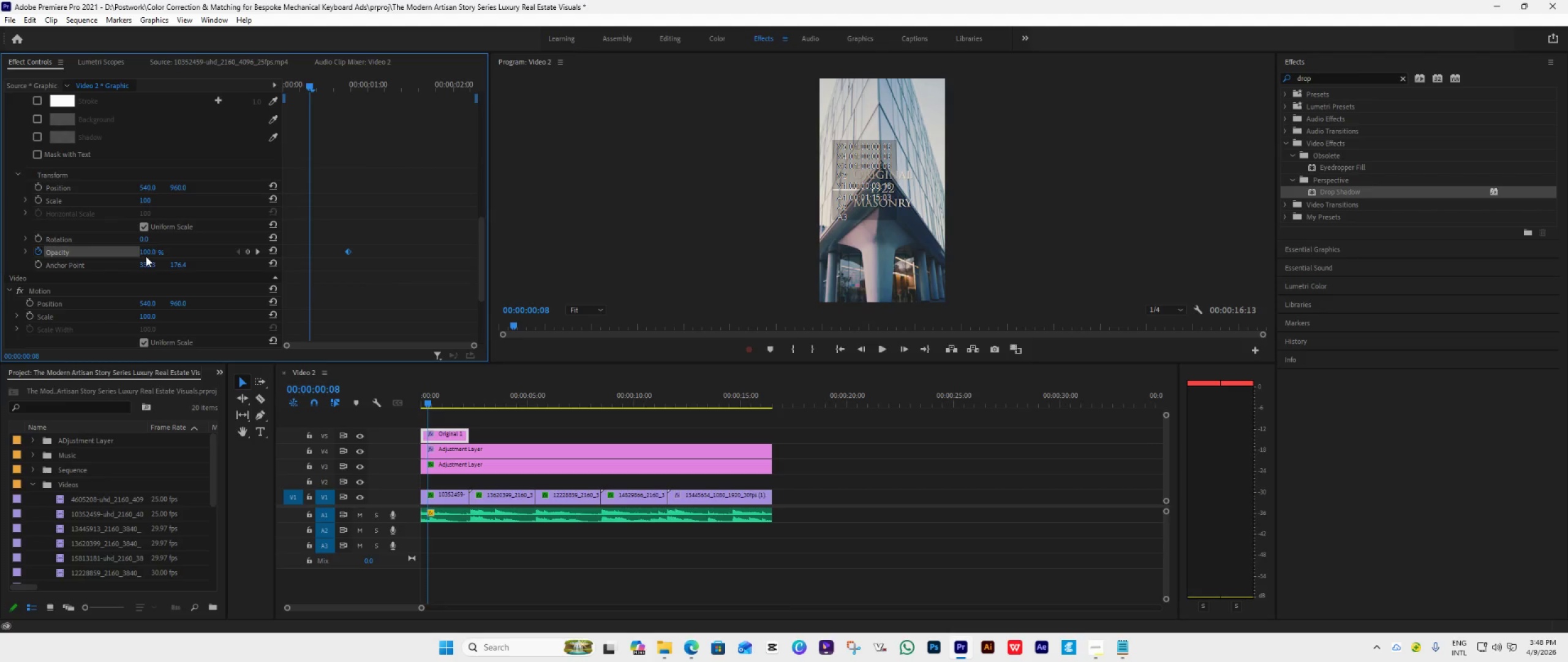 
left_click_drag(start_coordinate=[146, 254], to_coordinate=[129, 257])
 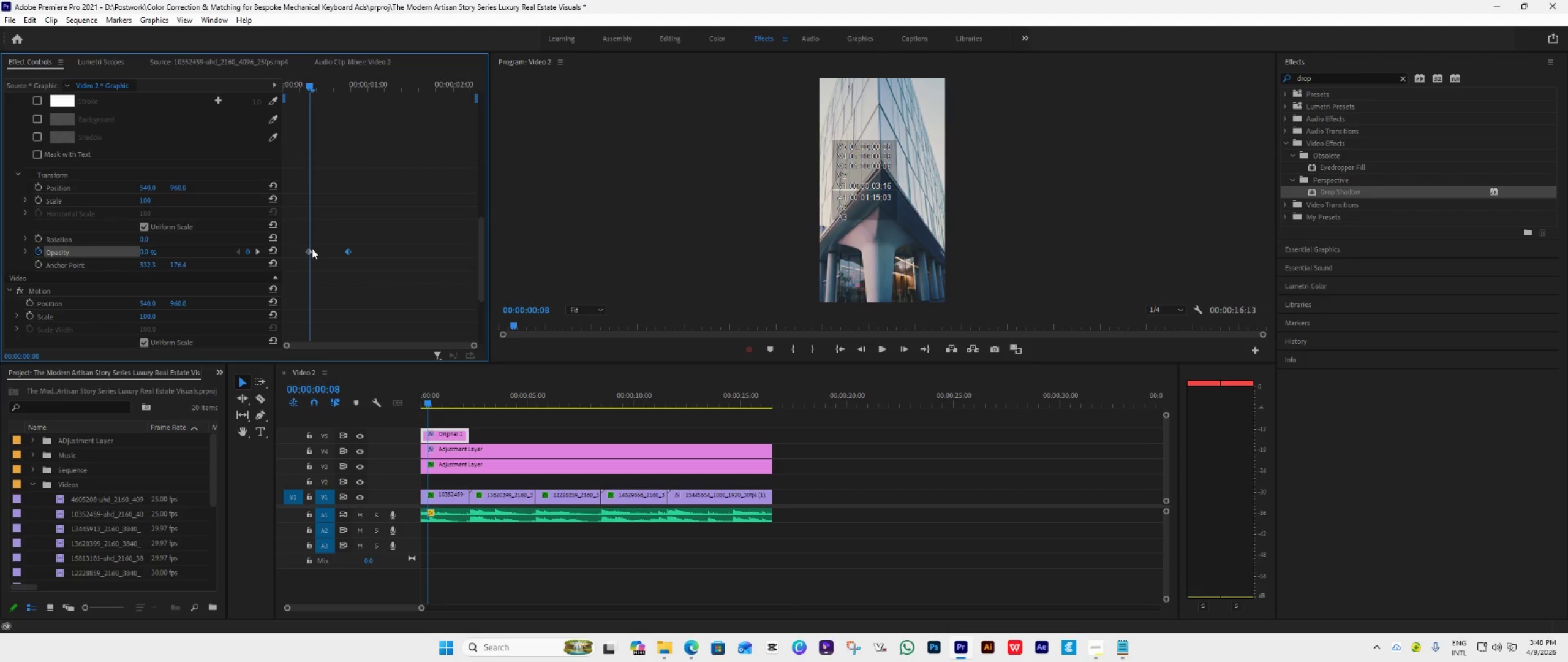 
left_click_drag(start_coordinate=[307, 251], to_coordinate=[231, 287])
 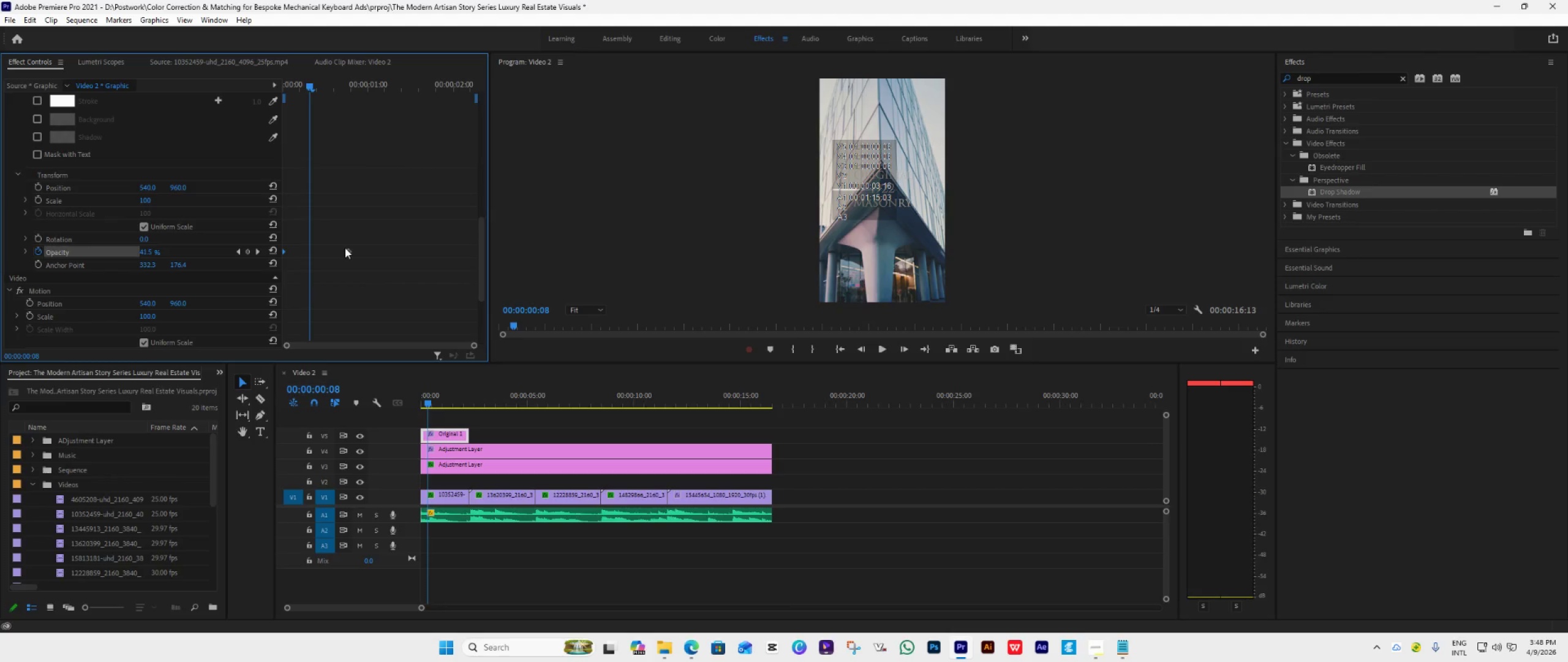 
left_click_drag(start_coordinate=[345, 248], to_coordinate=[311, 275])
 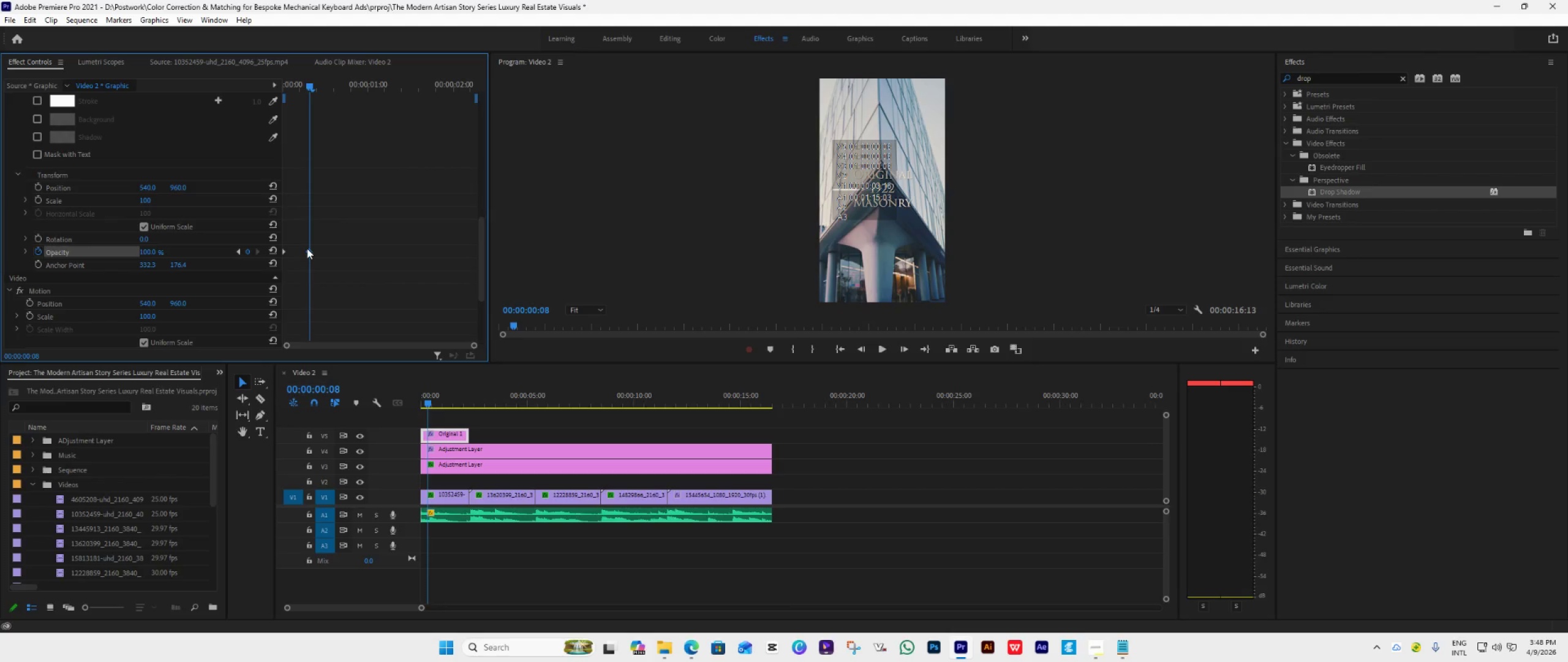 
left_click_drag(start_coordinate=[307, 248], to_coordinate=[449, 270])
 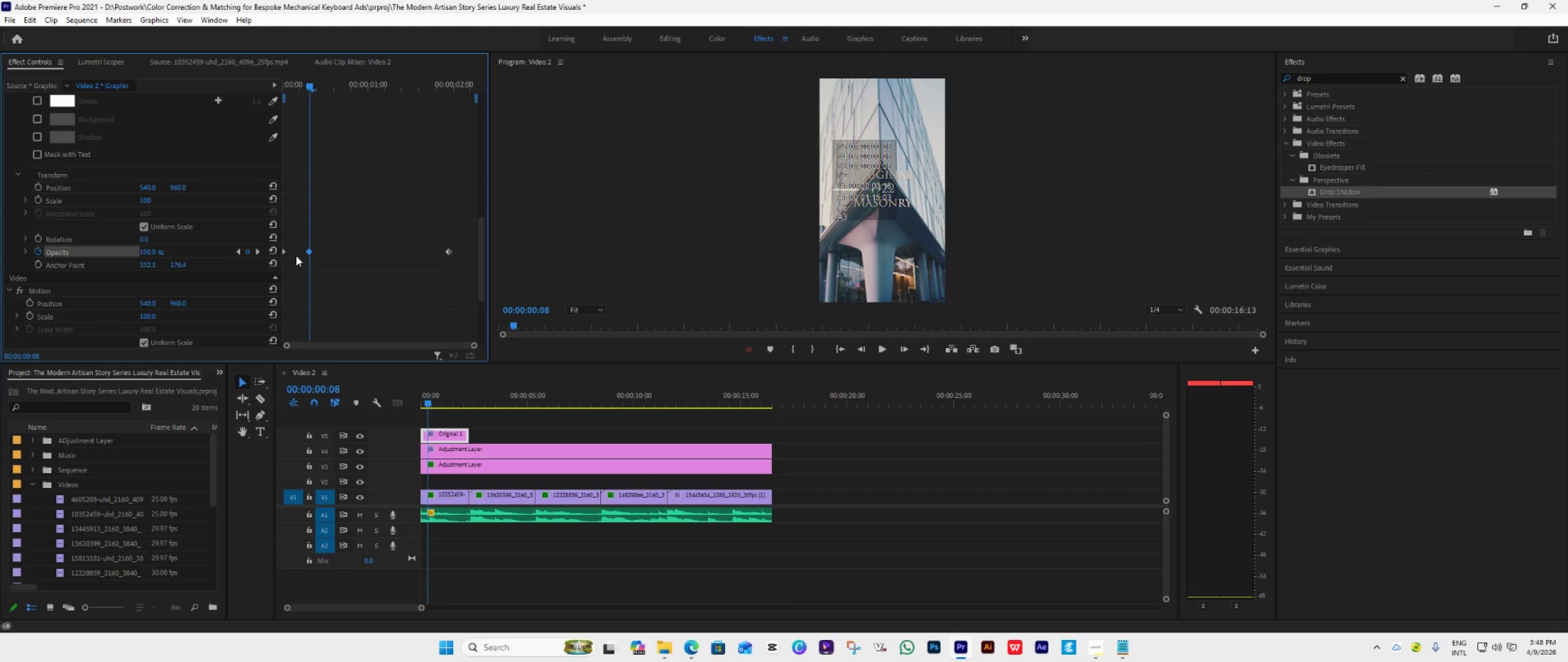 
hold_key(key=AltLeft, duration=1.5)
 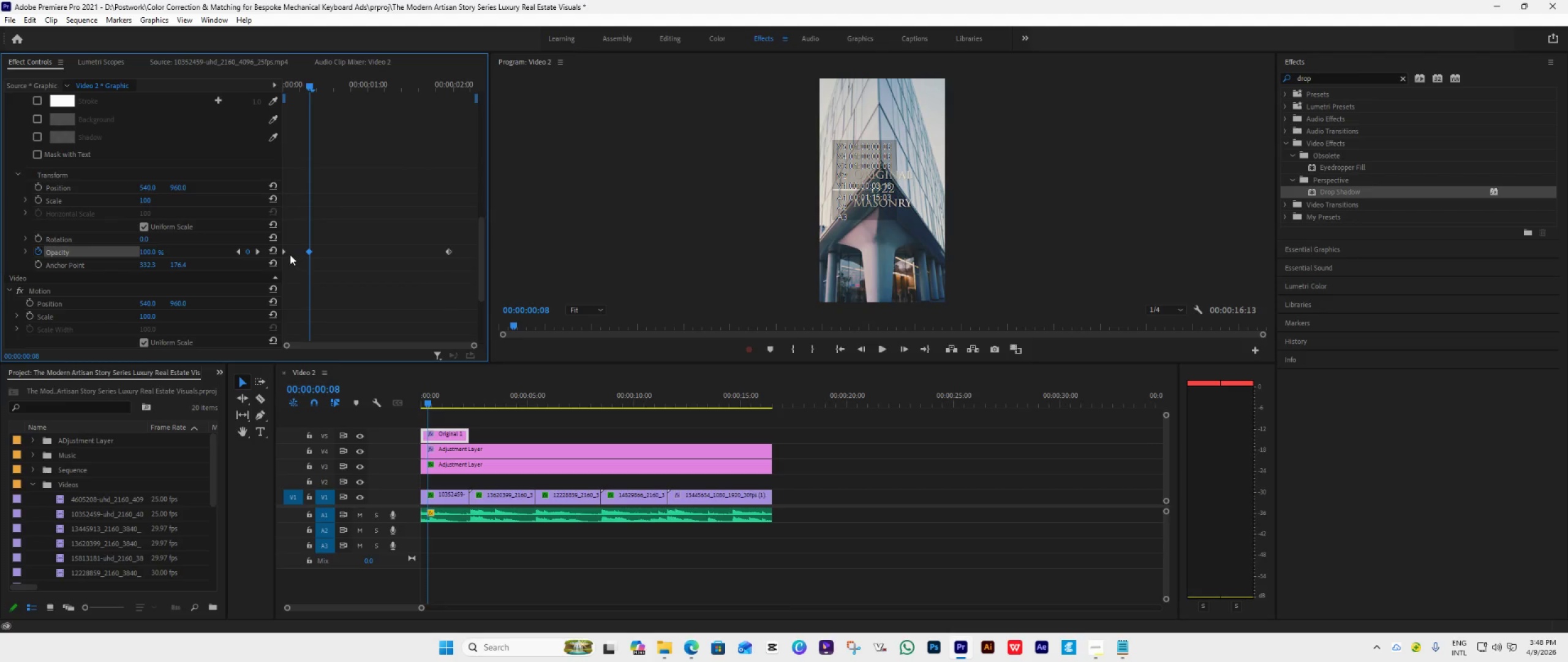 
hold_key(key=AltLeft, duration=1.51)
left_click_drag(start_coordinate=[282, 251], to_coordinate=[531, 281])
 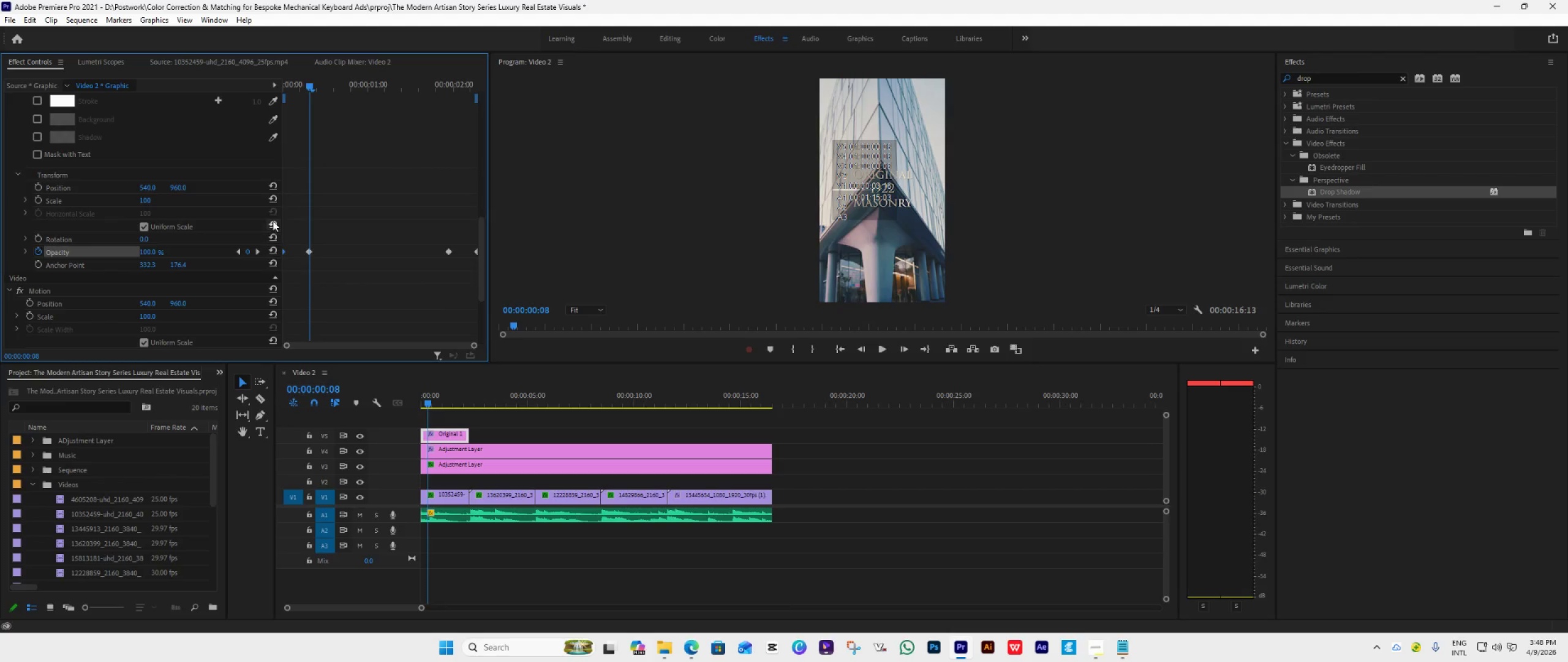 
hold_key(key=AltLeft, duration=0.31)
 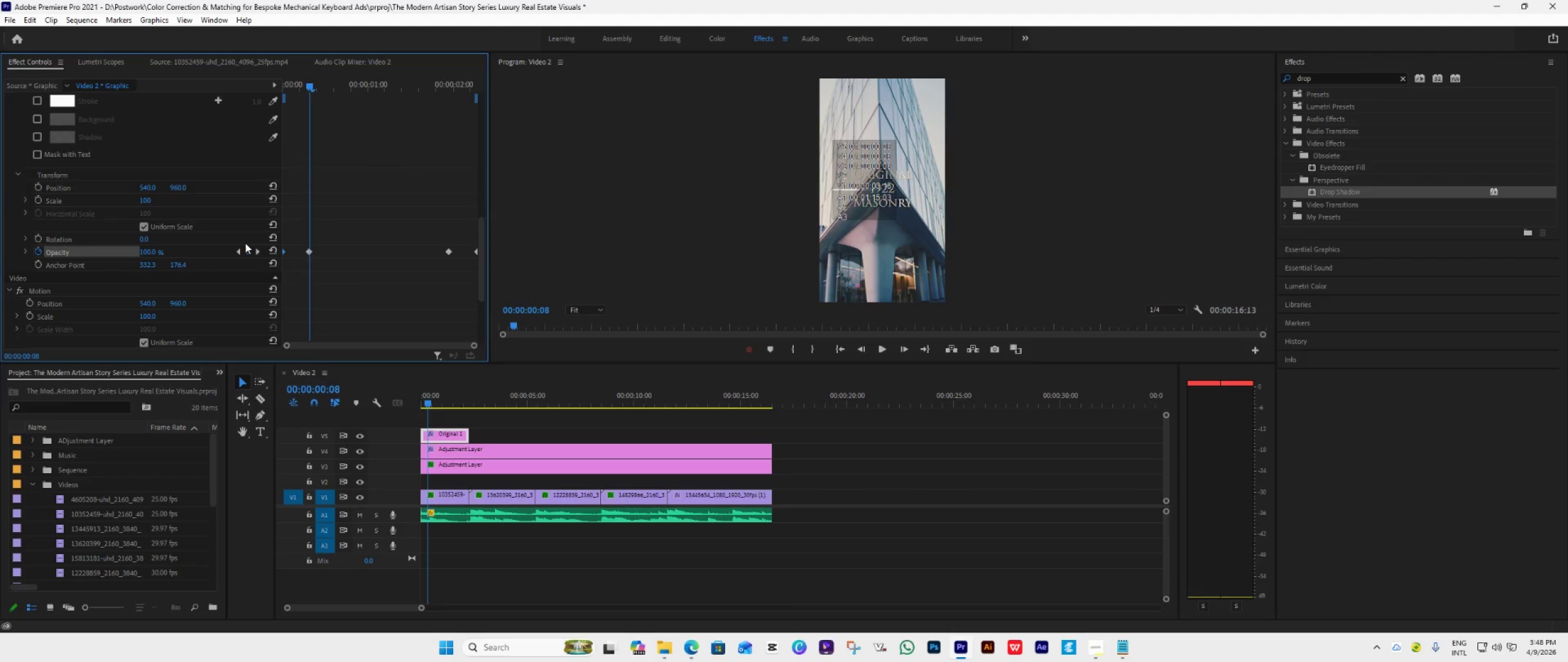 
wait(13.36)
 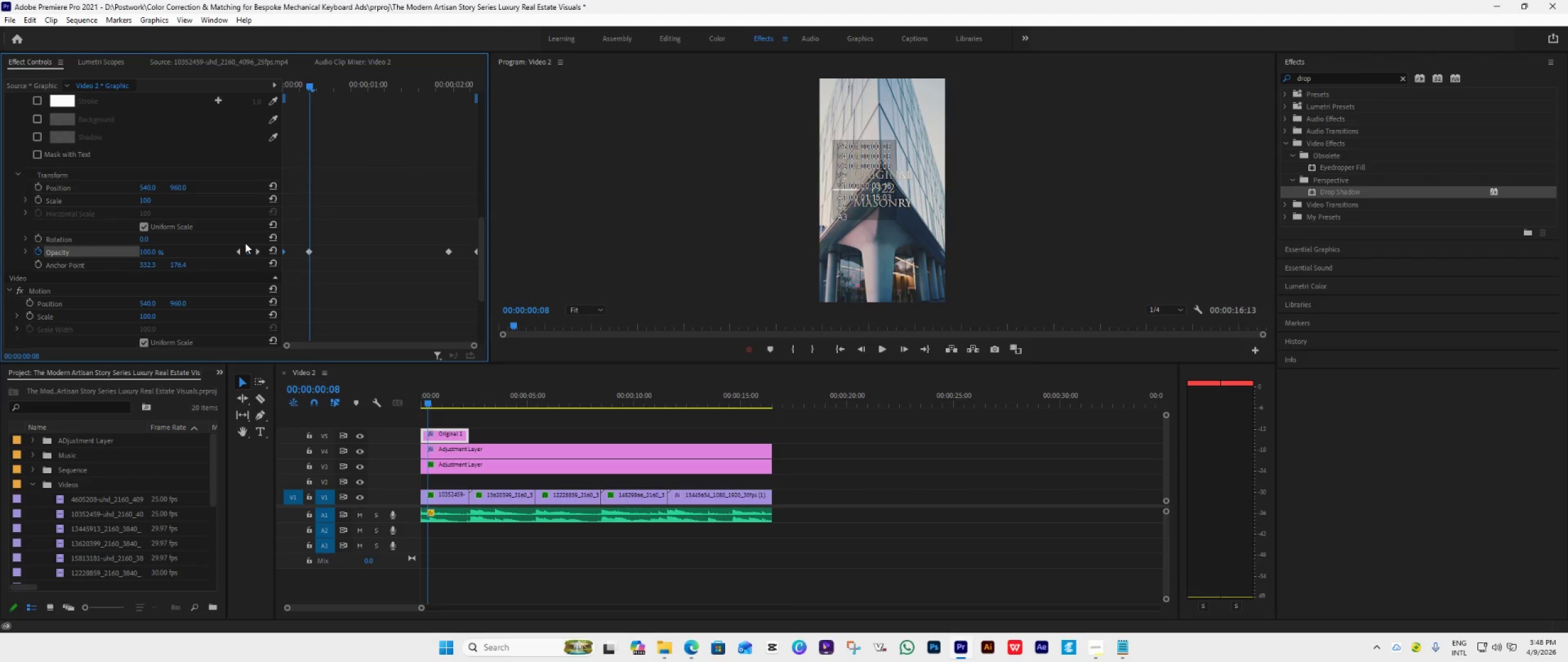 
left_click([39, 201])
 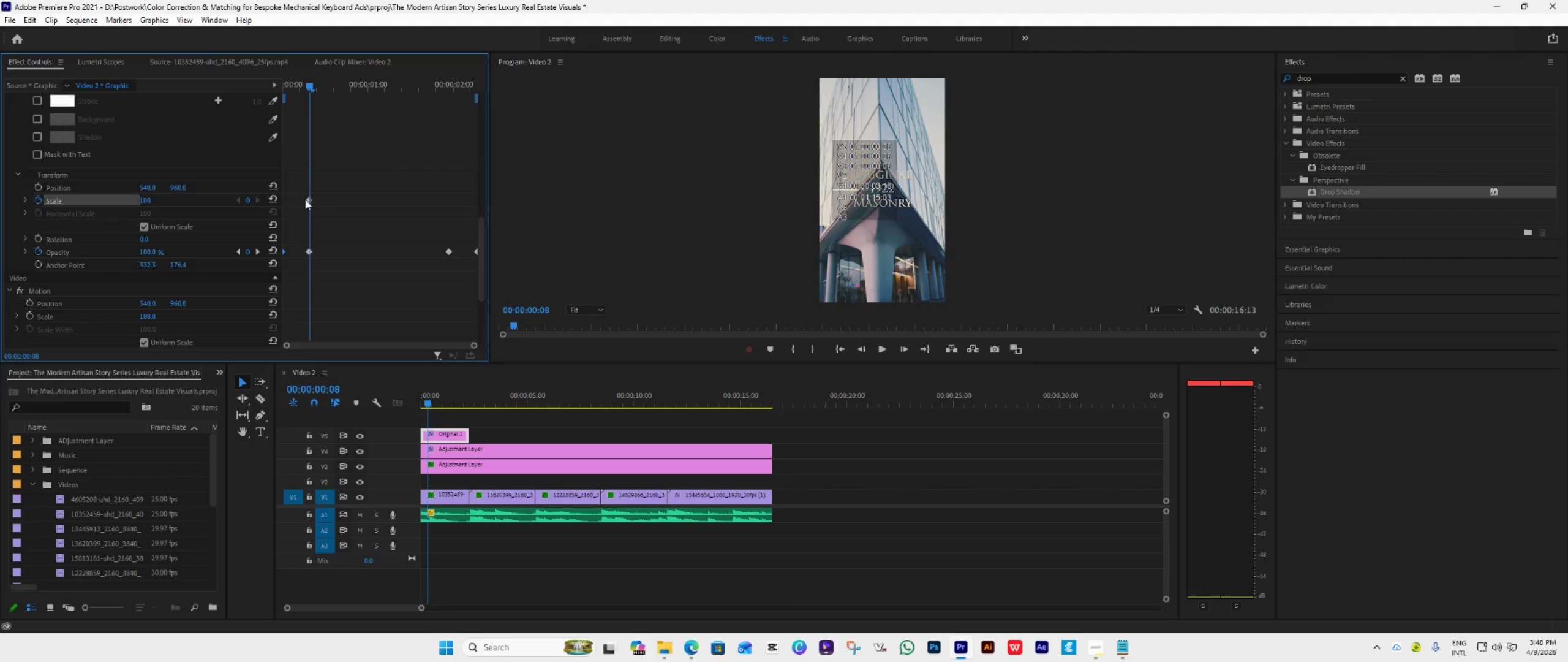 
left_click_drag(start_coordinate=[310, 198], to_coordinate=[349, 218])
 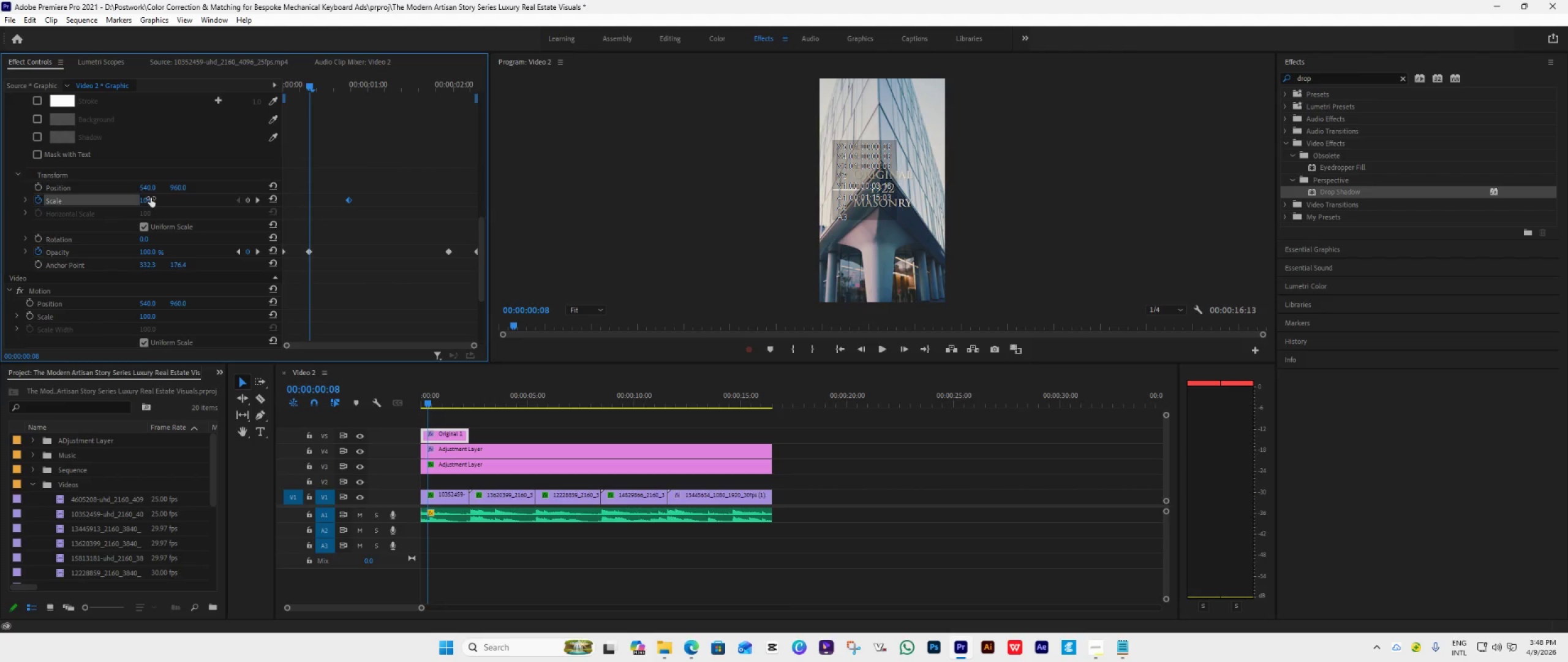 
left_click_drag(start_coordinate=[149, 199], to_coordinate=[92, 211])
 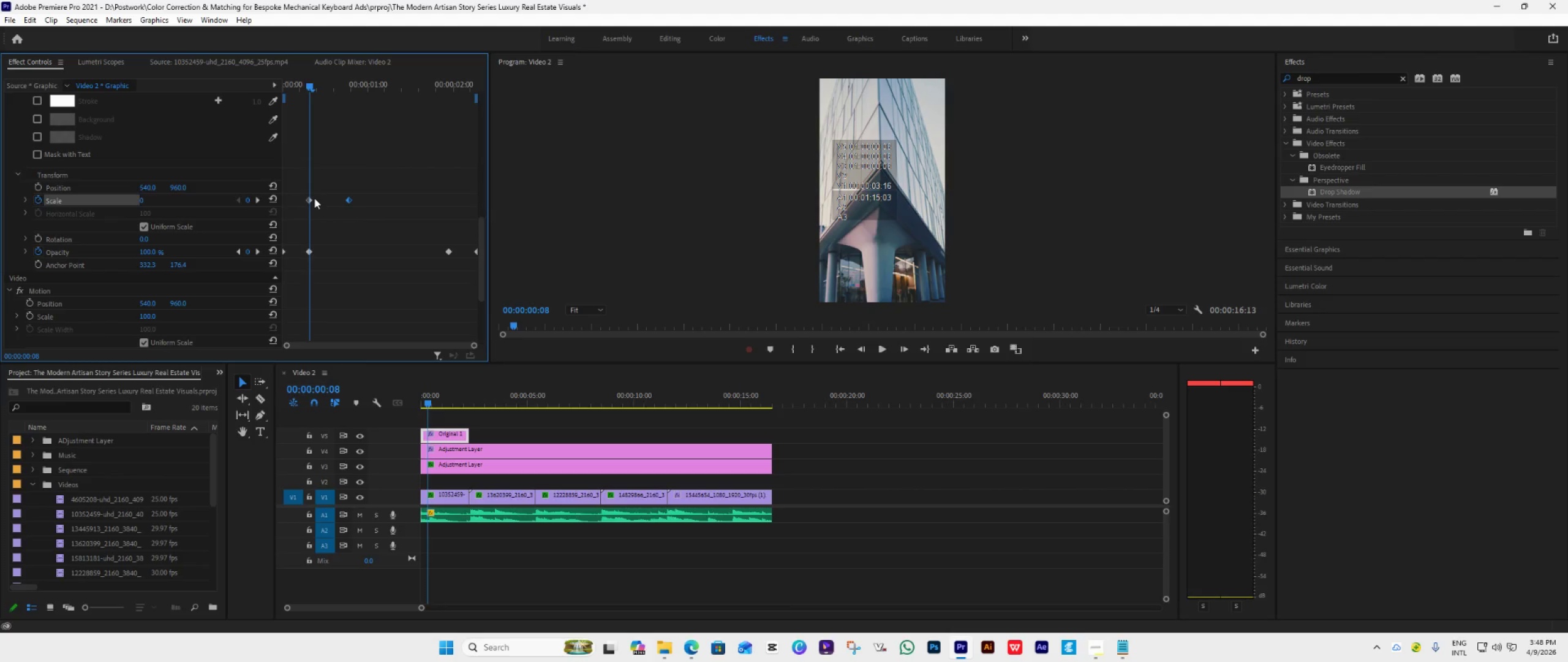 
left_click_drag(start_coordinate=[305, 199], to_coordinate=[195, 230])
 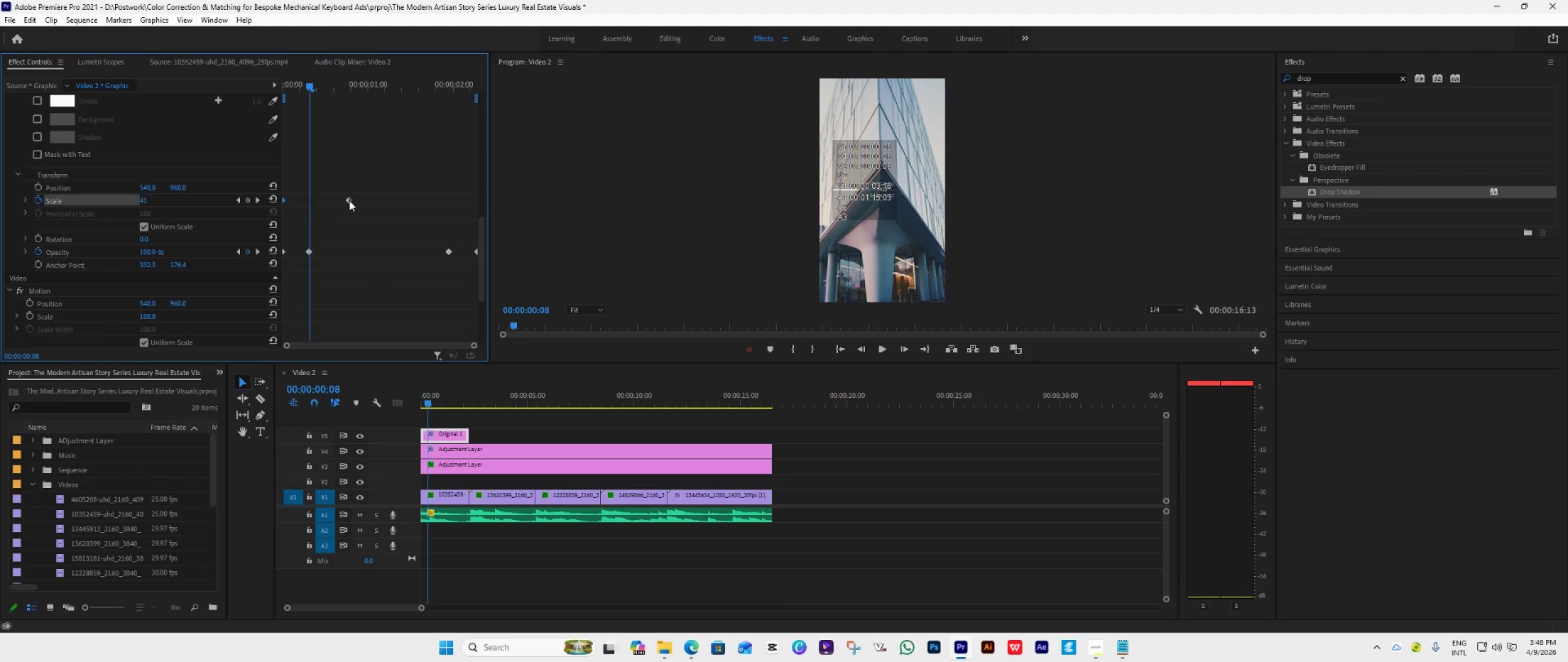 
left_click_drag(start_coordinate=[349, 200], to_coordinate=[307, 221])
 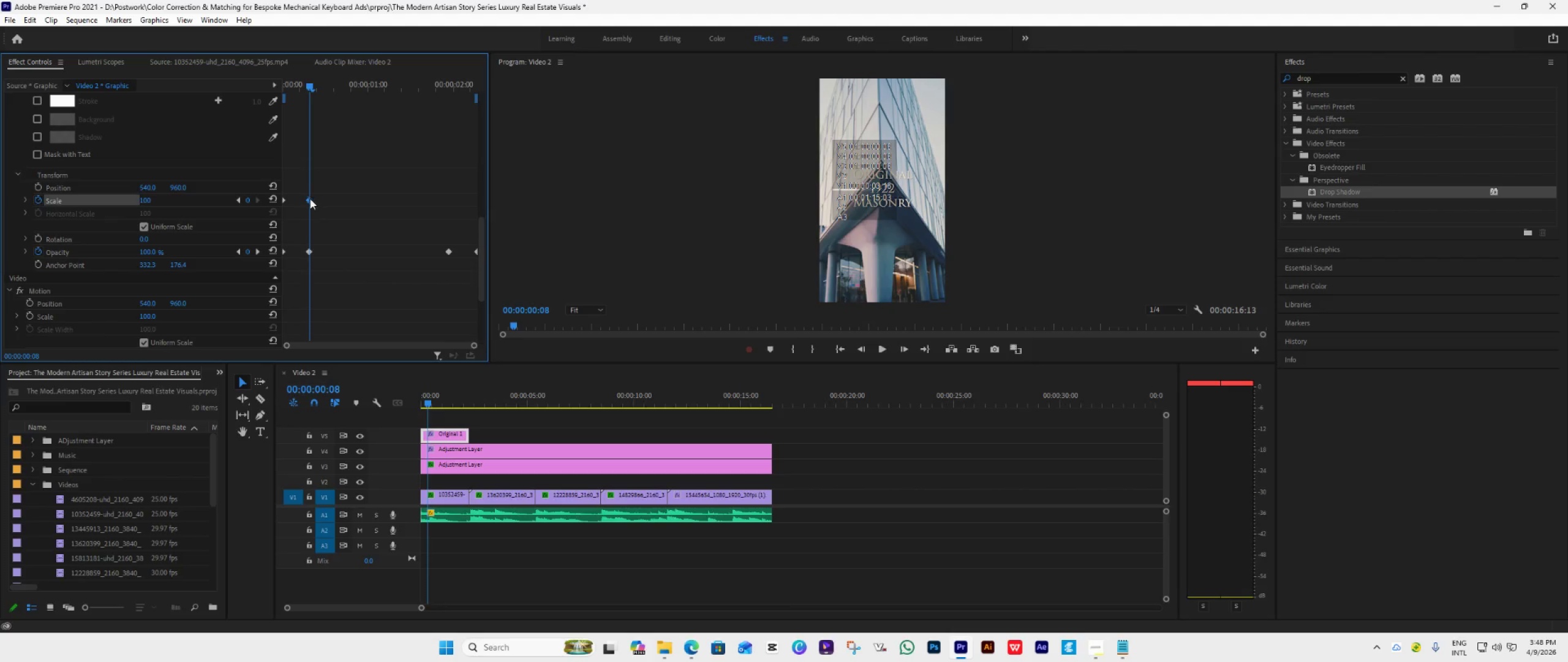 
left_click_drag(start_coordinate=[309, 199], to_coordinate=[451, 238])
 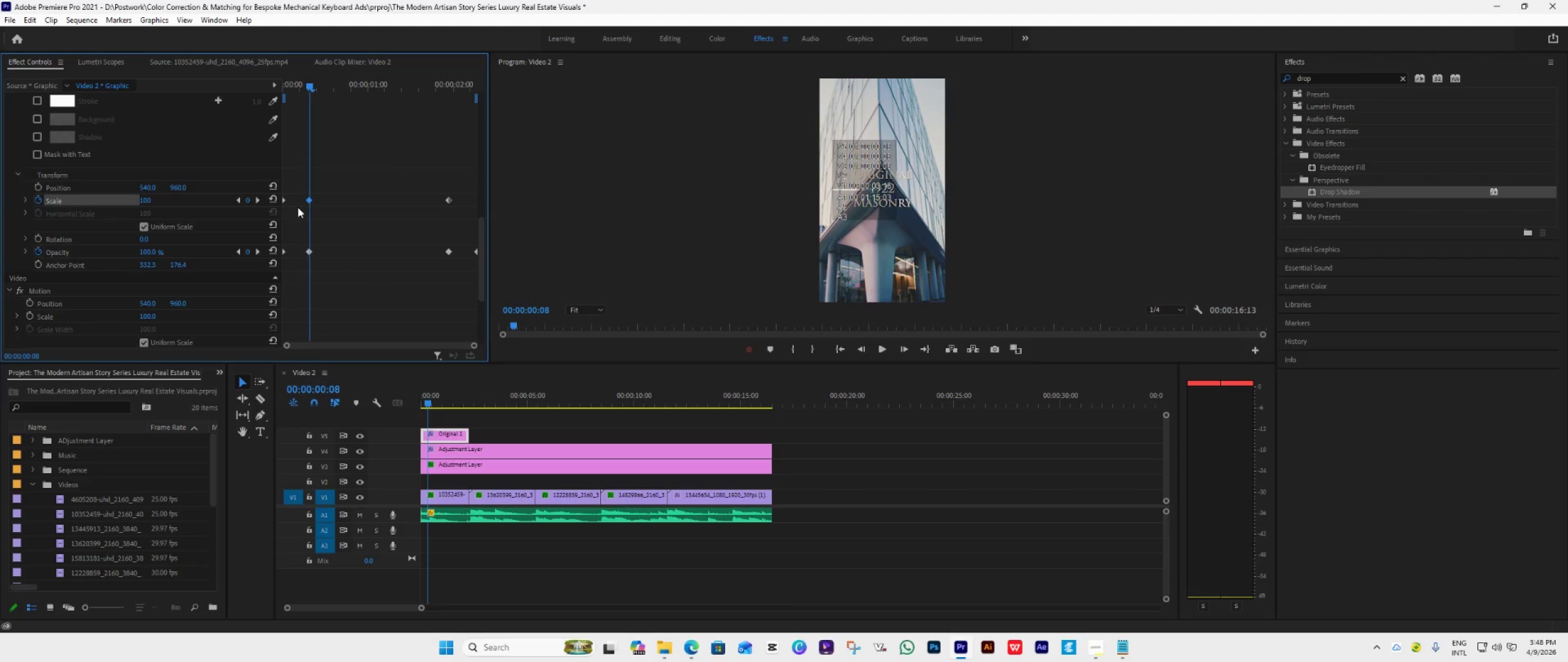 
hold_key(key=AltLeft, duration=1.5)
 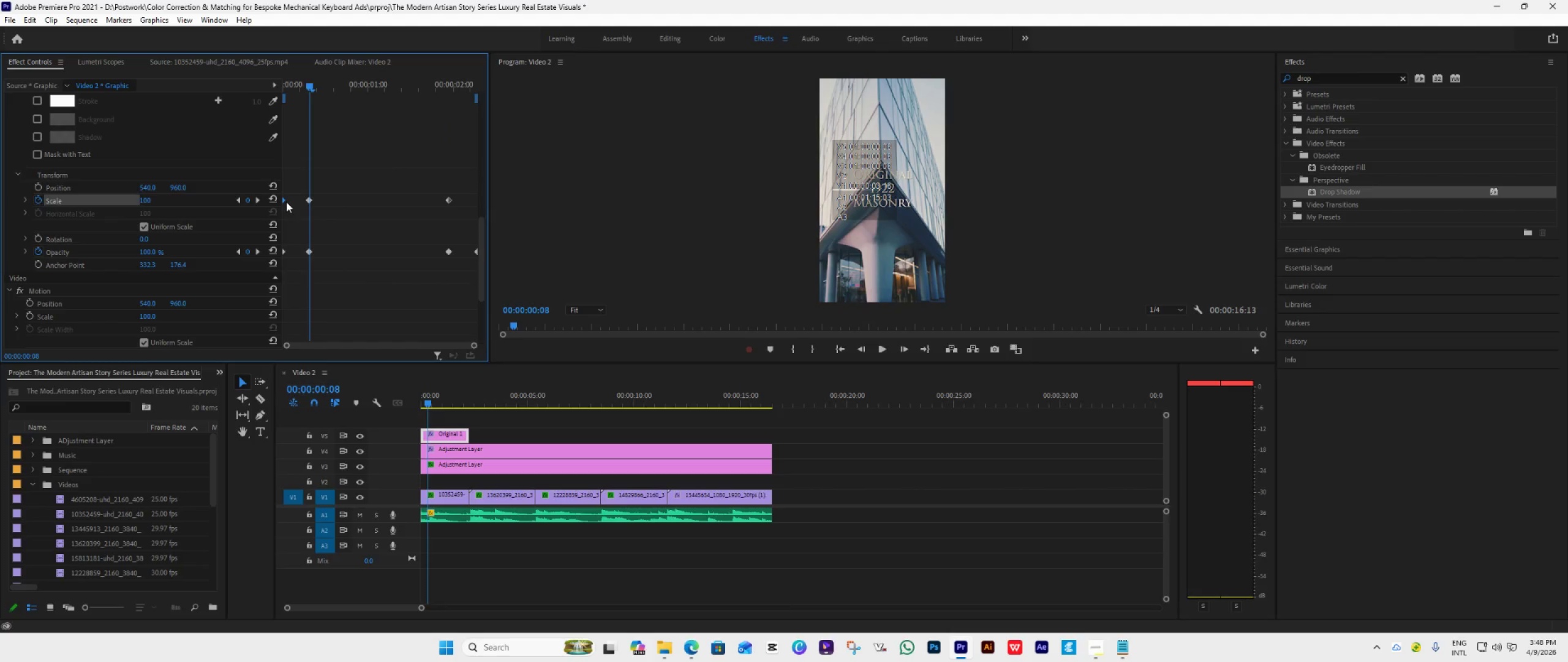 
hold_key(key=AltLeft, duration=1.41)
left_click_drag(start_coordinate=[286, 202], to_coordinate=[604, 226])
 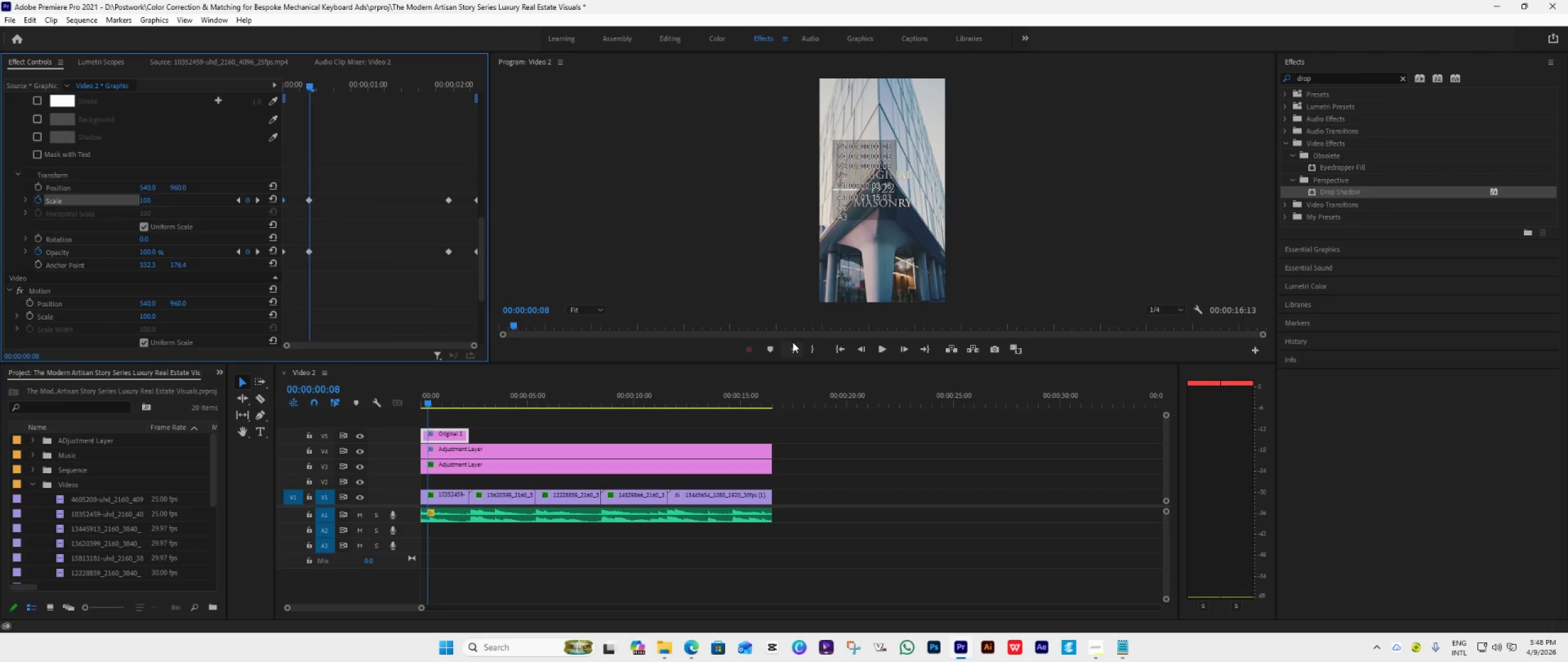 
left_click([839, 351])
 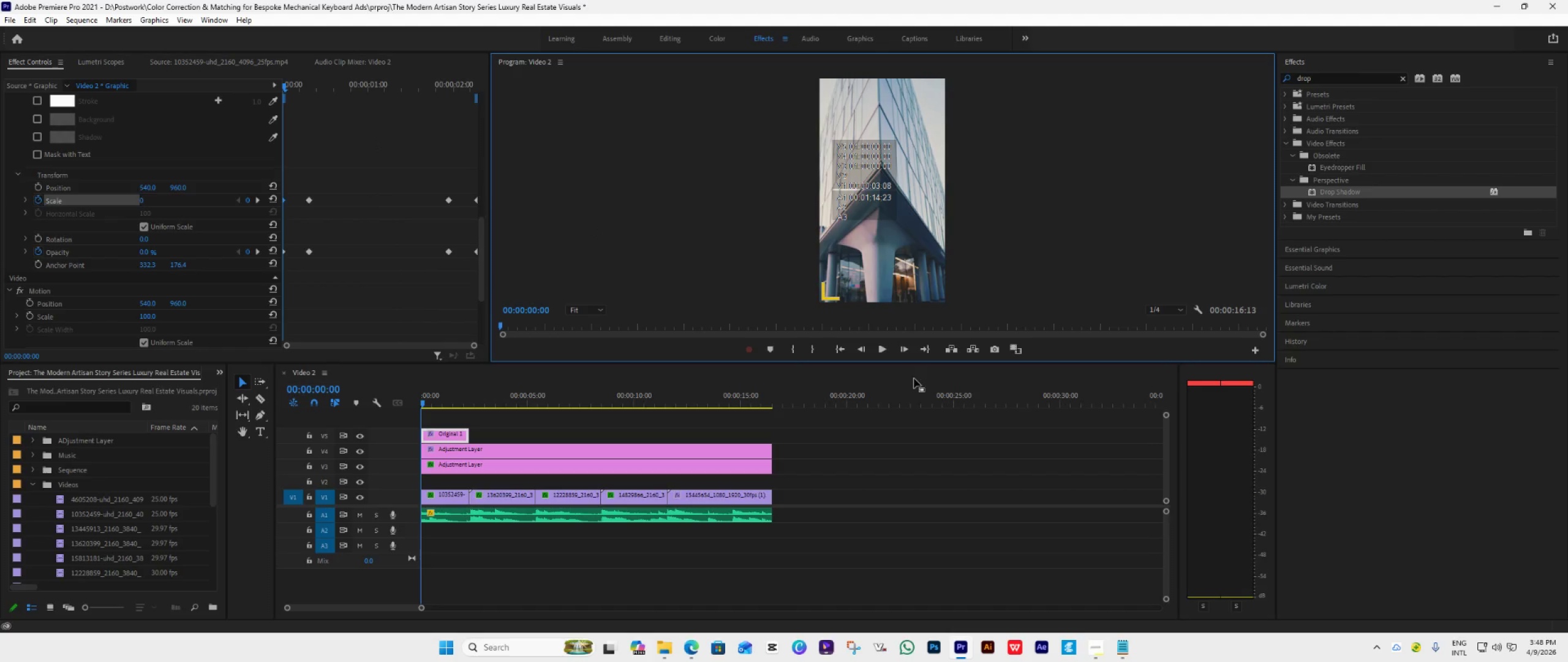 
key(Space)
 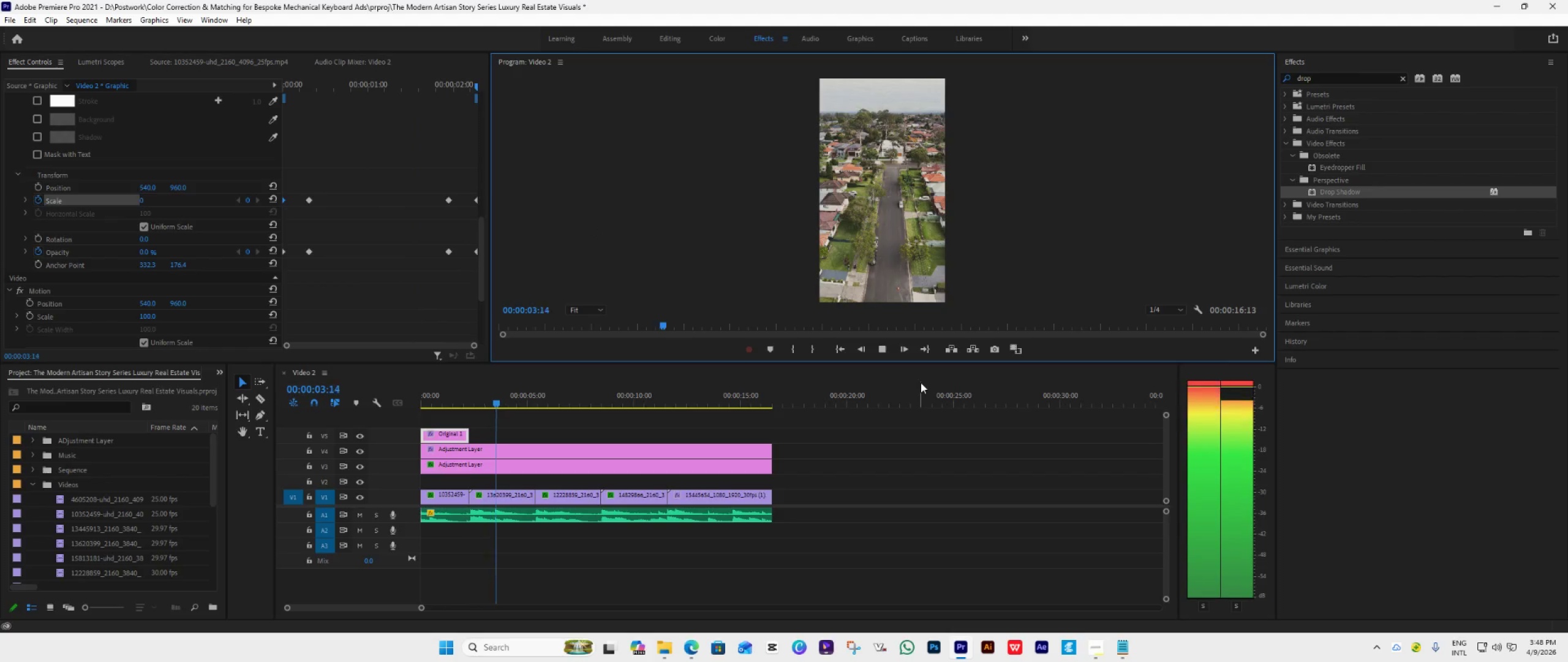 
key(Space)
 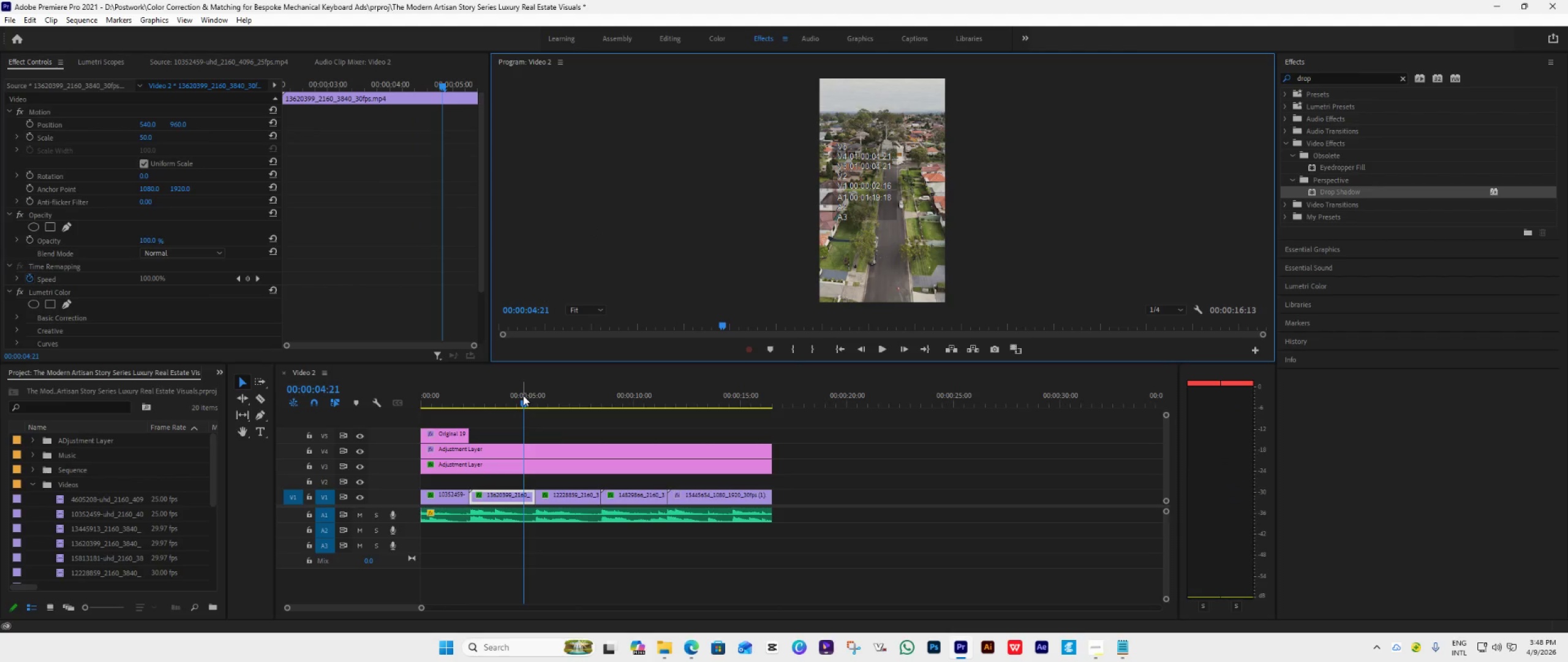 
left_click_drag(start_coordinate=[523, 396], to_coordinate=[443, 443])
 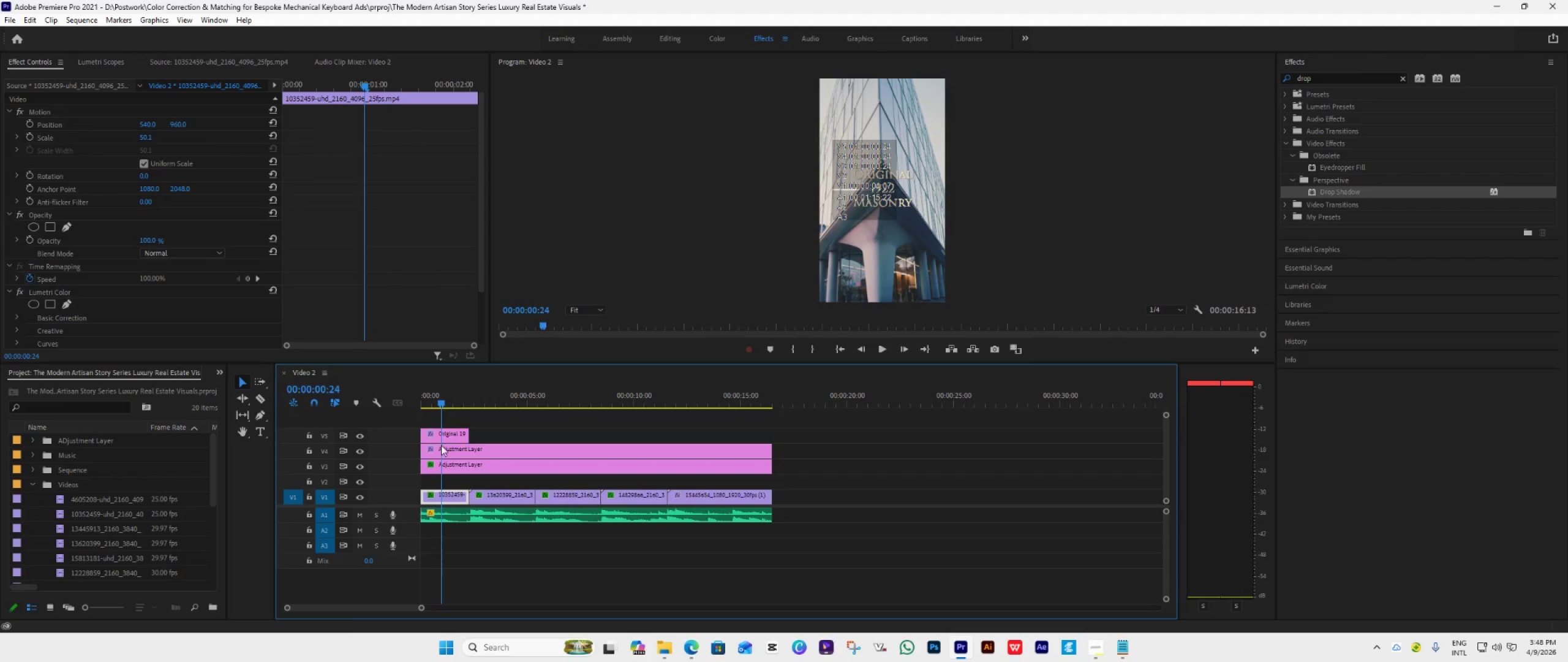 
key(Space)
 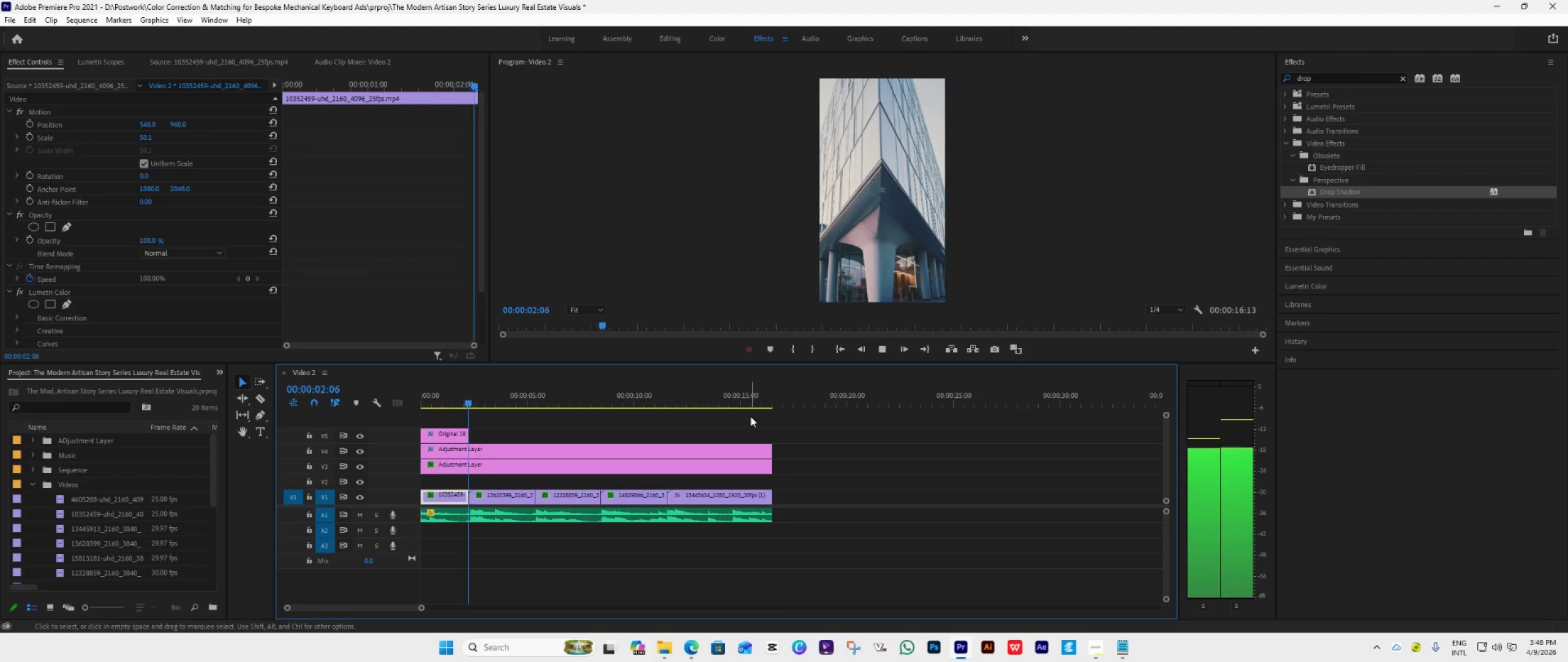 
key(Space)
 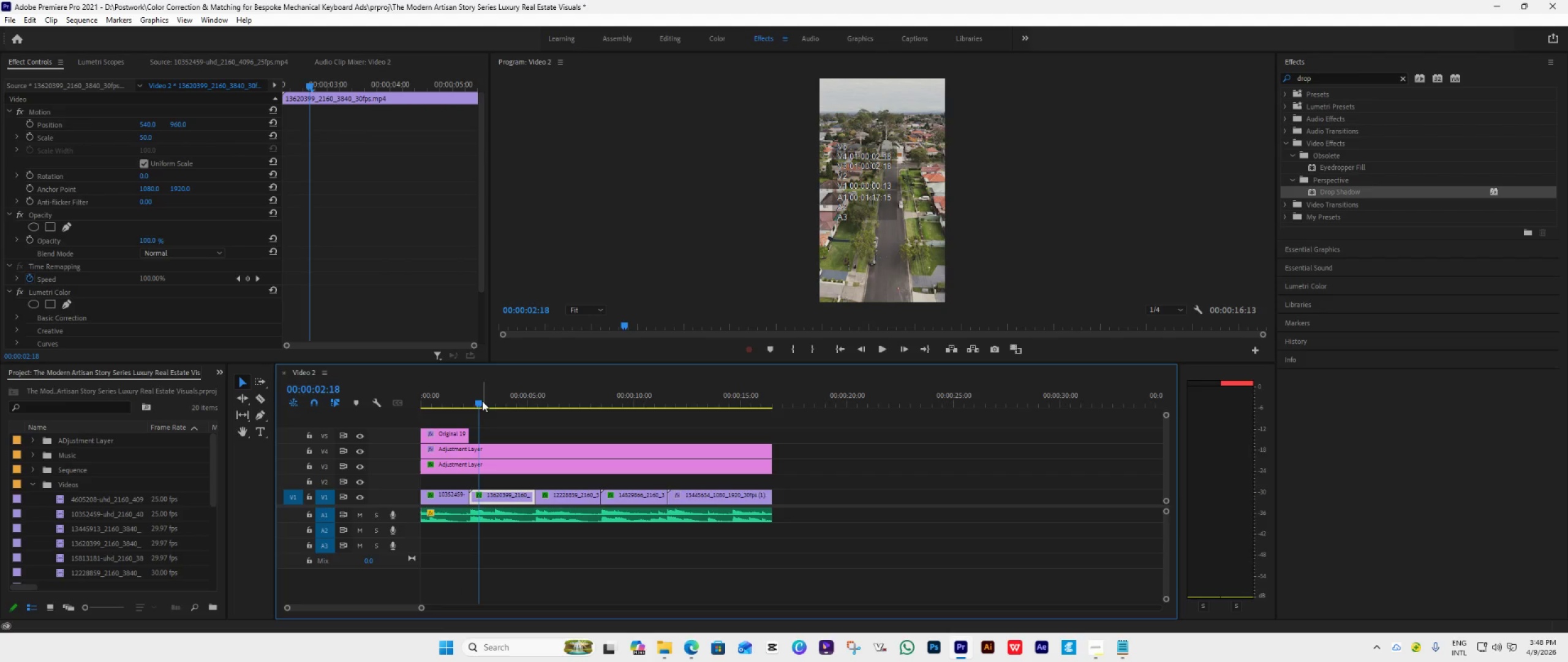 
left_click_drag(start_coordinate=[475, 403], to_coordinate=[448, 416])
 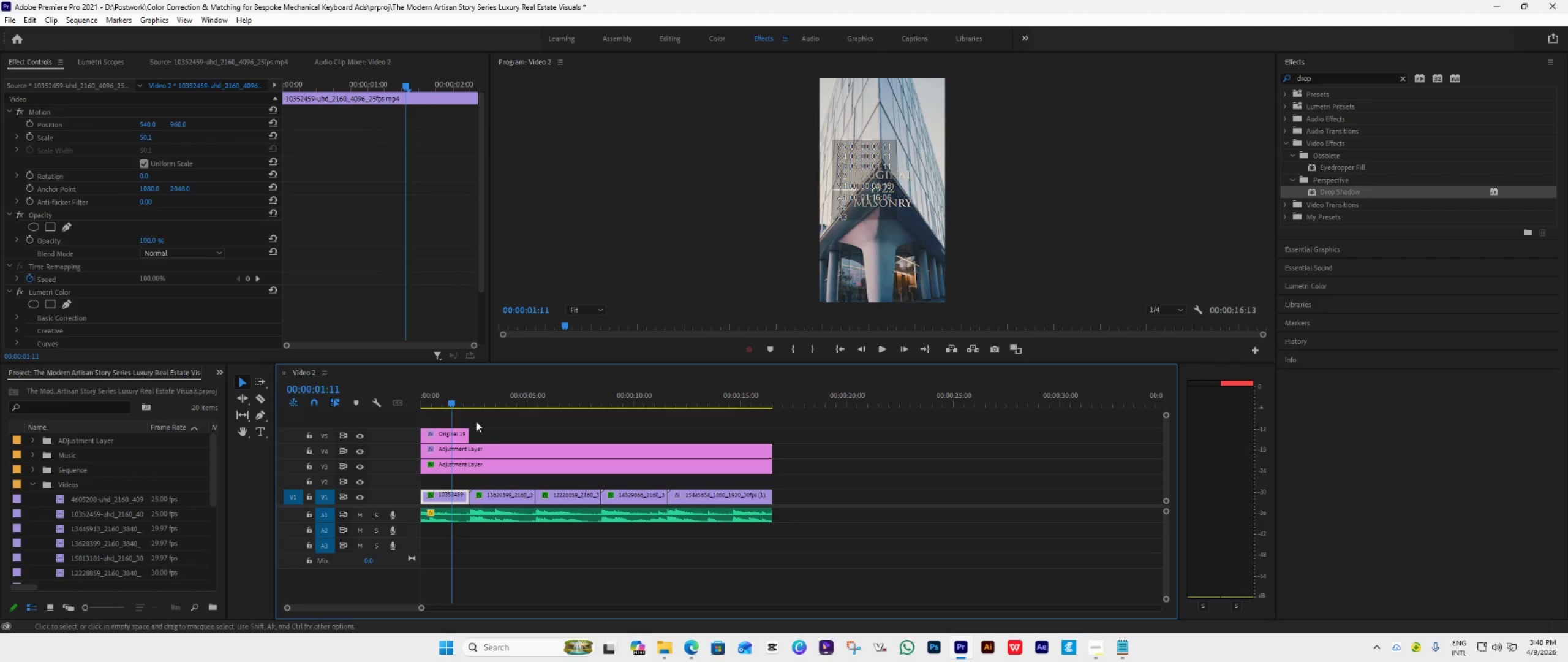 
key(Space)
 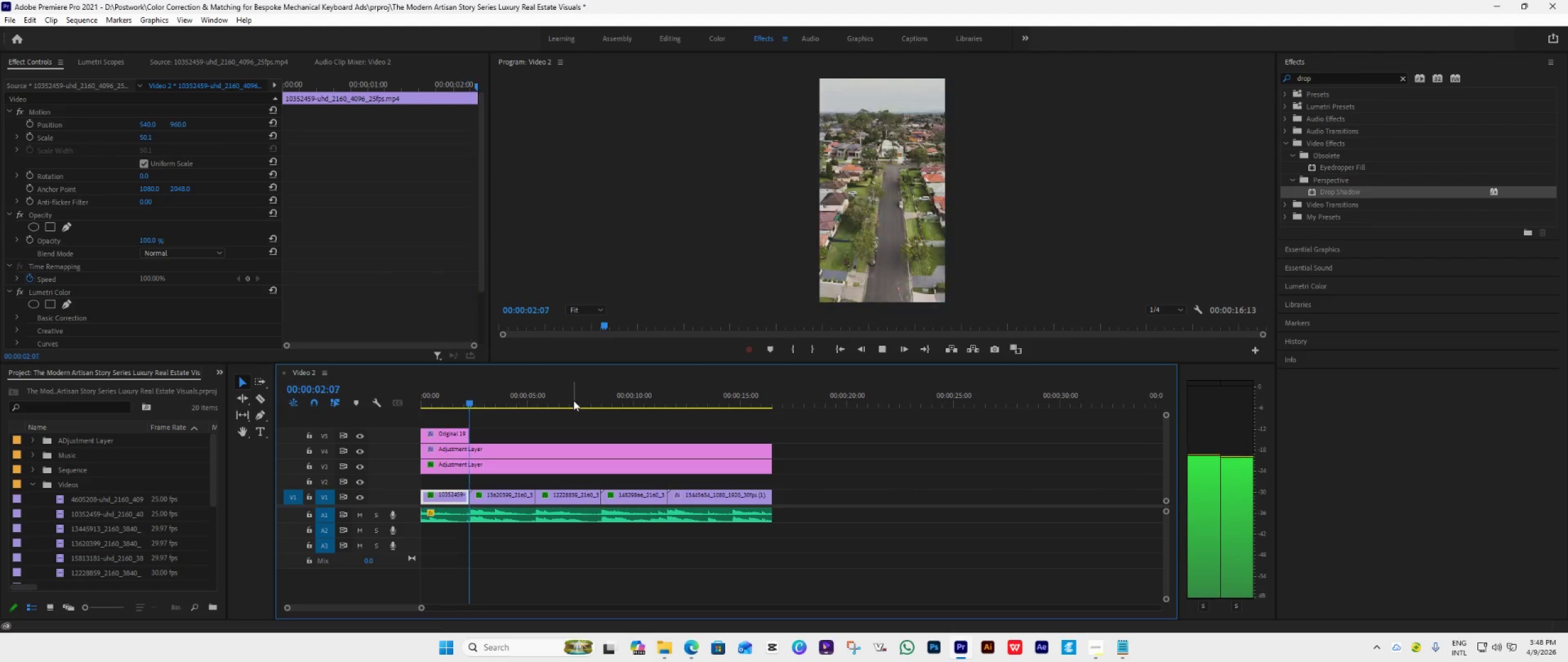 
key(Space)
 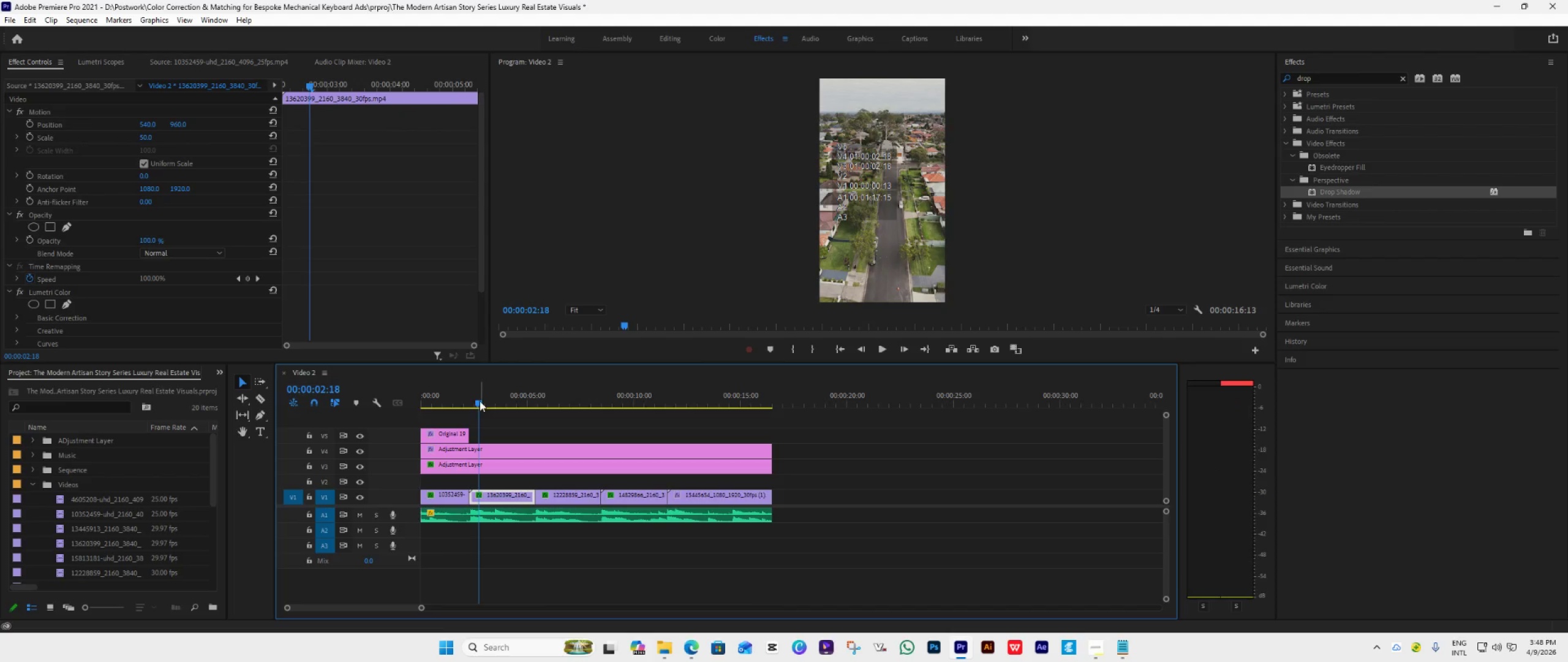 
left_click_drag(start_coordinate=[476, 402], to_coordinate=[419, 438])
 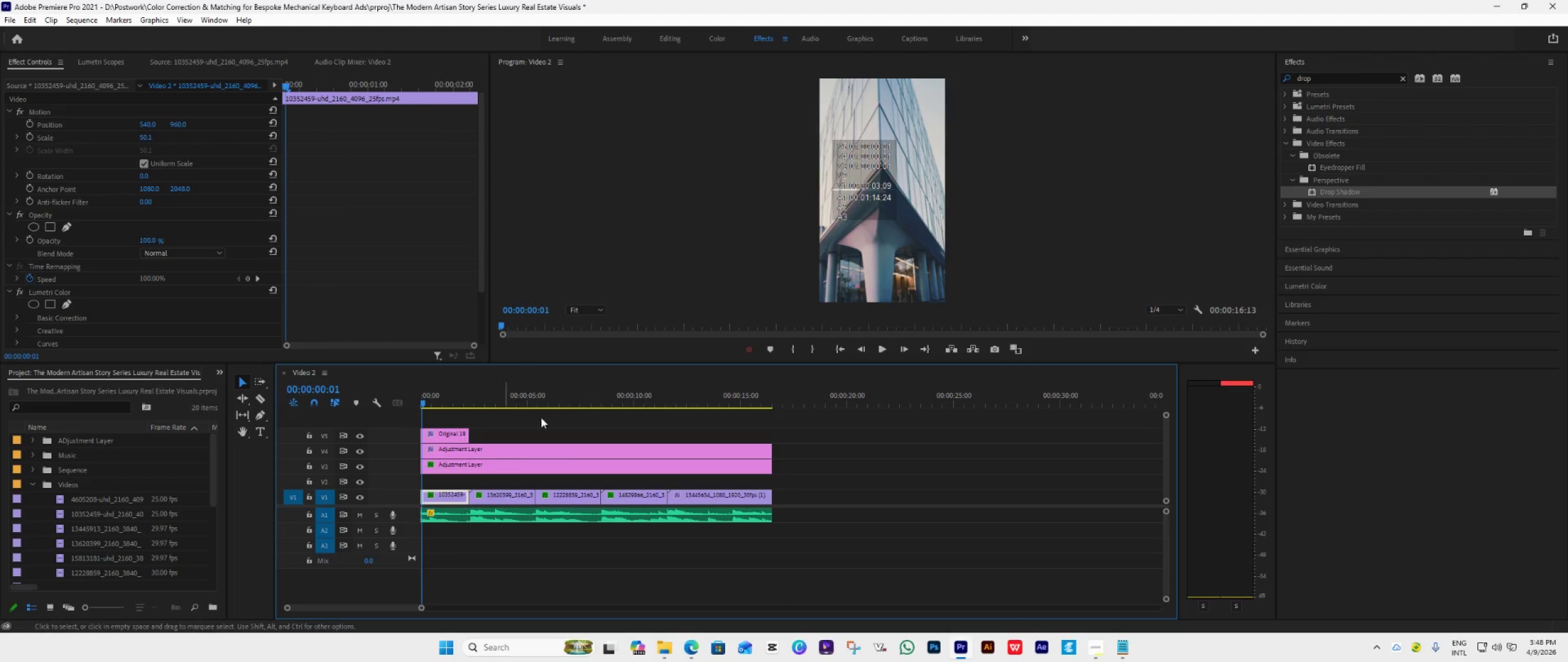 
key(Space)
 